 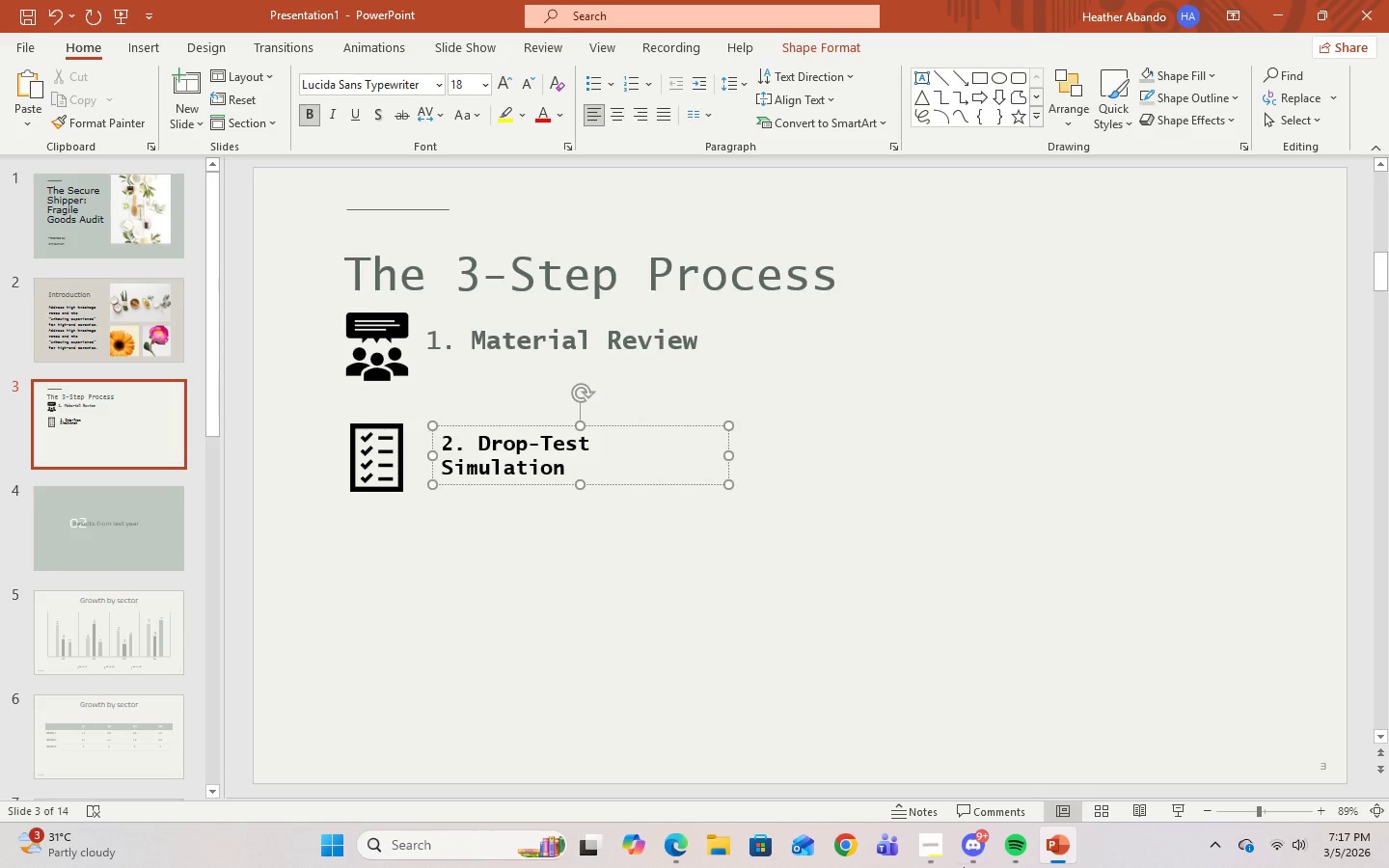 
left_click_drag(start_coordinate=[731, 484], to_coordinate=[738, 496])
 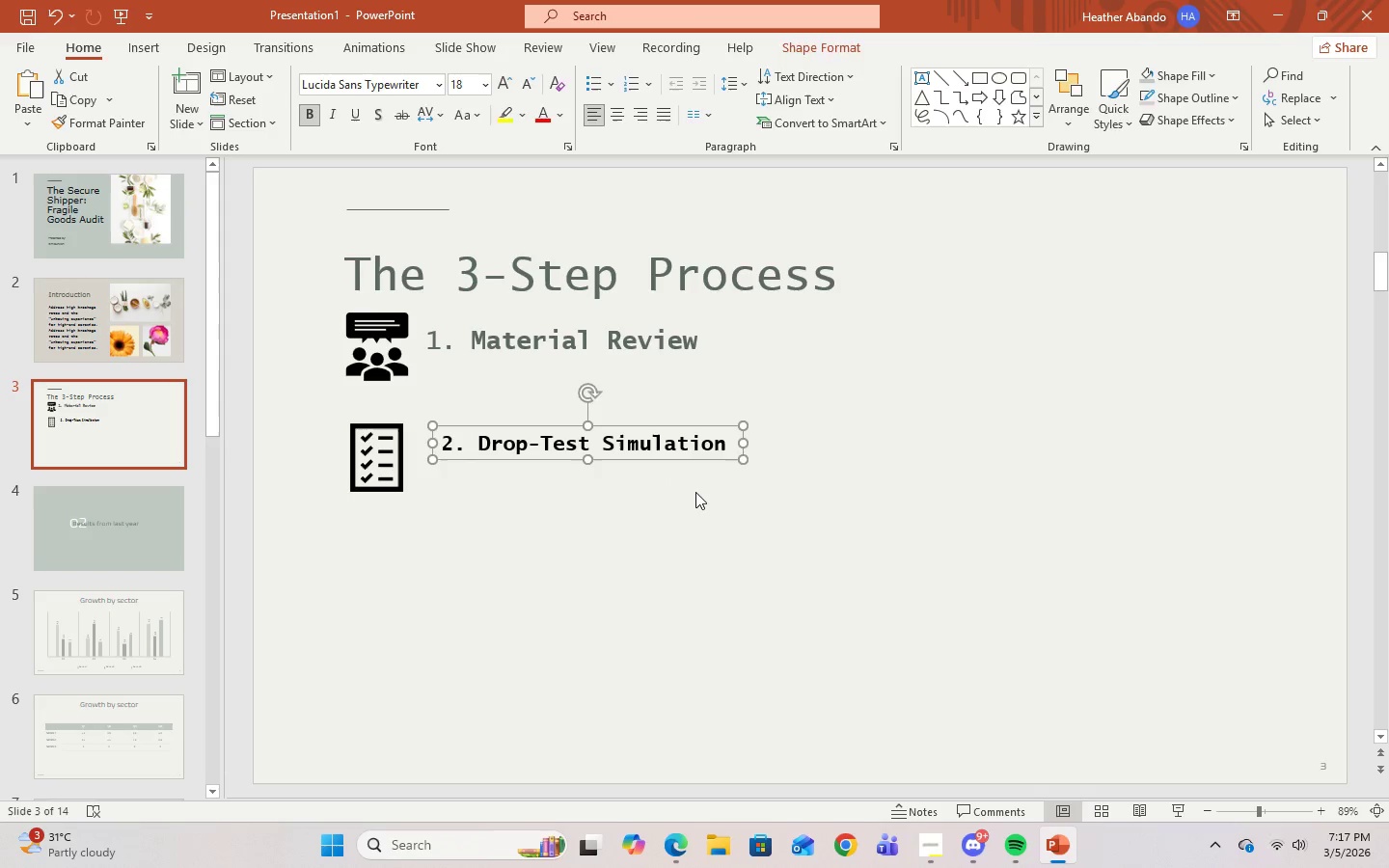 
double_click([615, 443])
 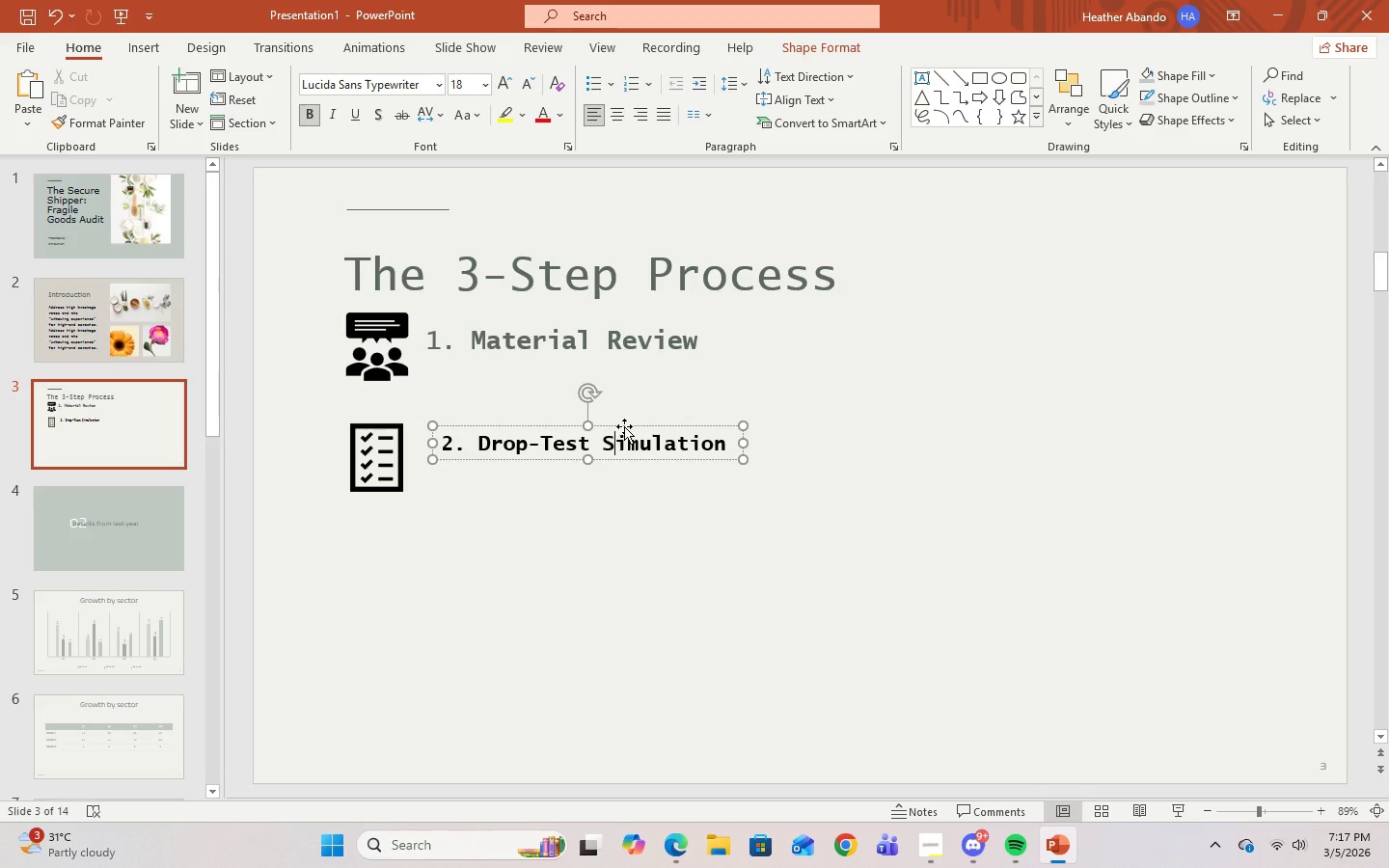 
left_click_drag(start_coordinate=[624, 426], to_coordinate=[612, 424])
 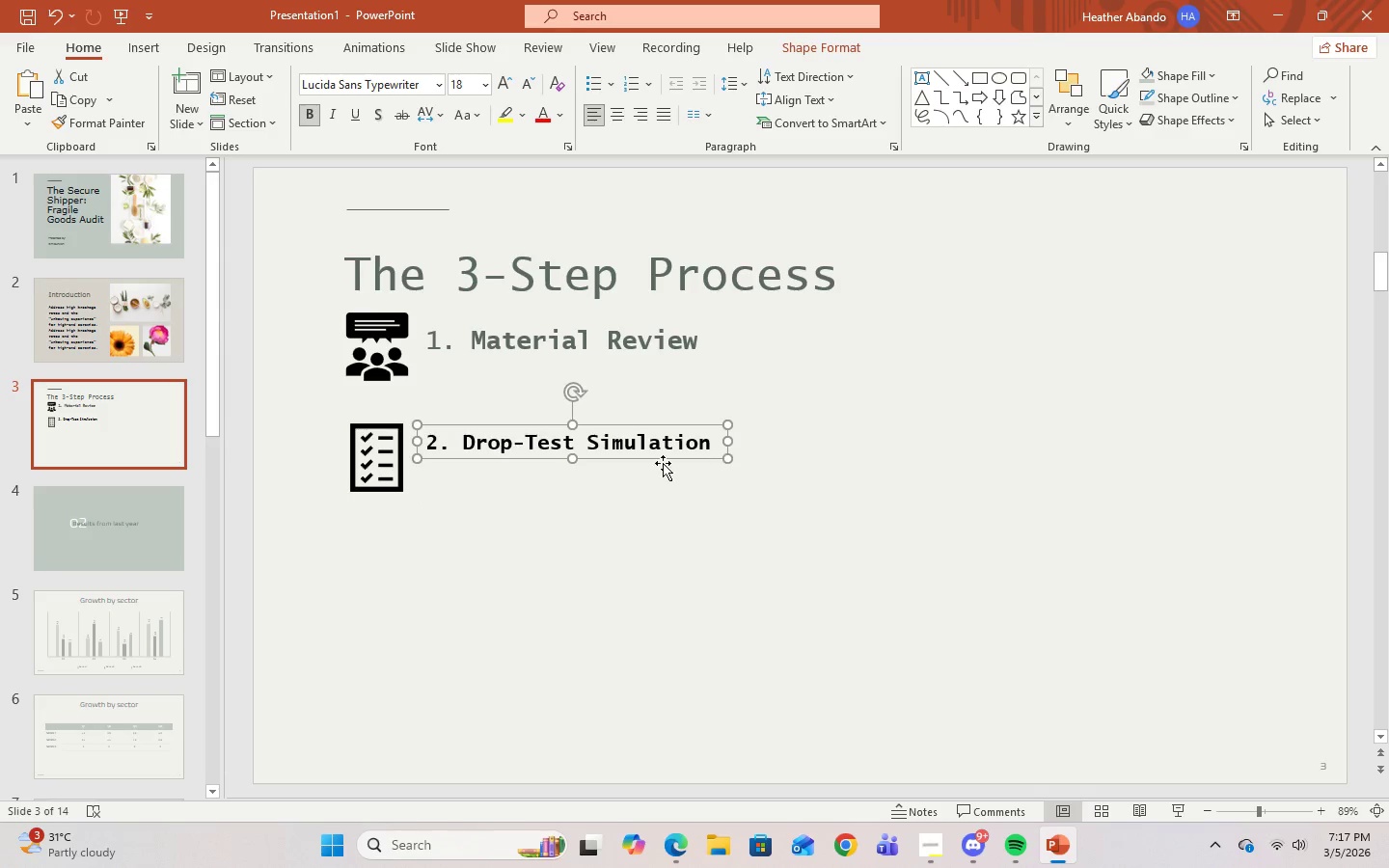 
left_click_drag(start_coordinate=[573, 463], to_coordinate=[571, 495])
 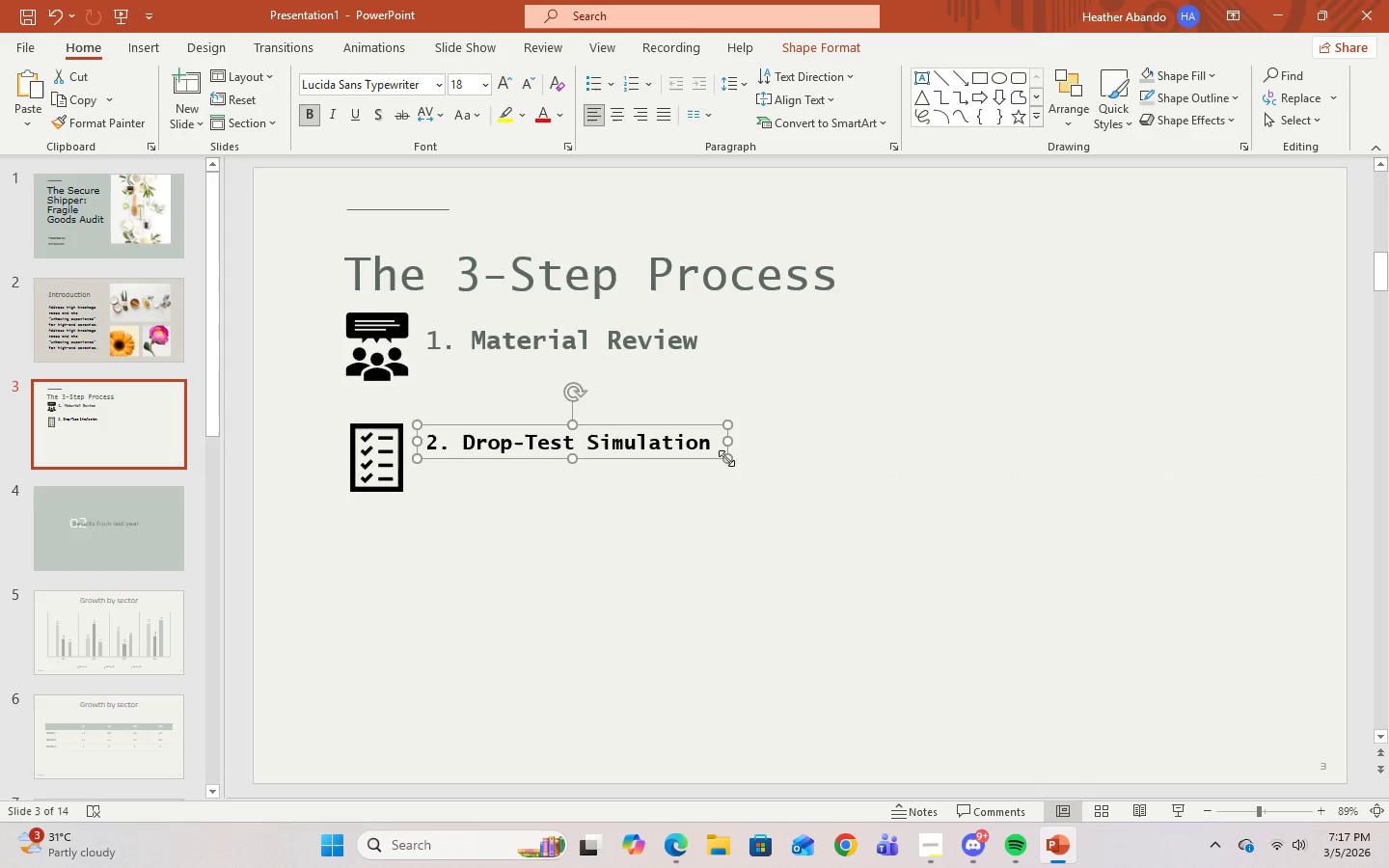 
left_click_drag(start_coordinate=[727, 457], to_coordinate=[731, 483])
 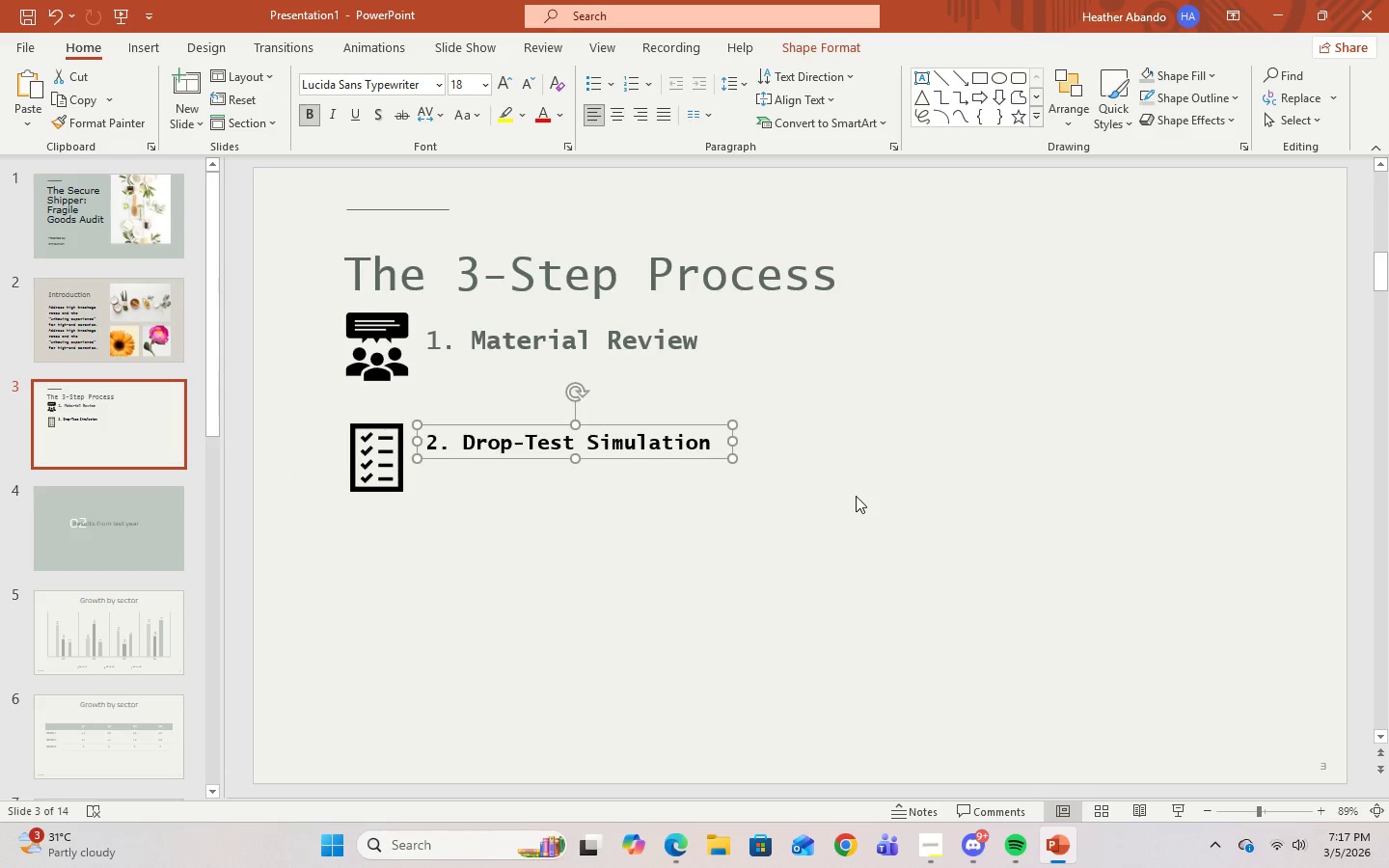 
left_click([856, 496])
 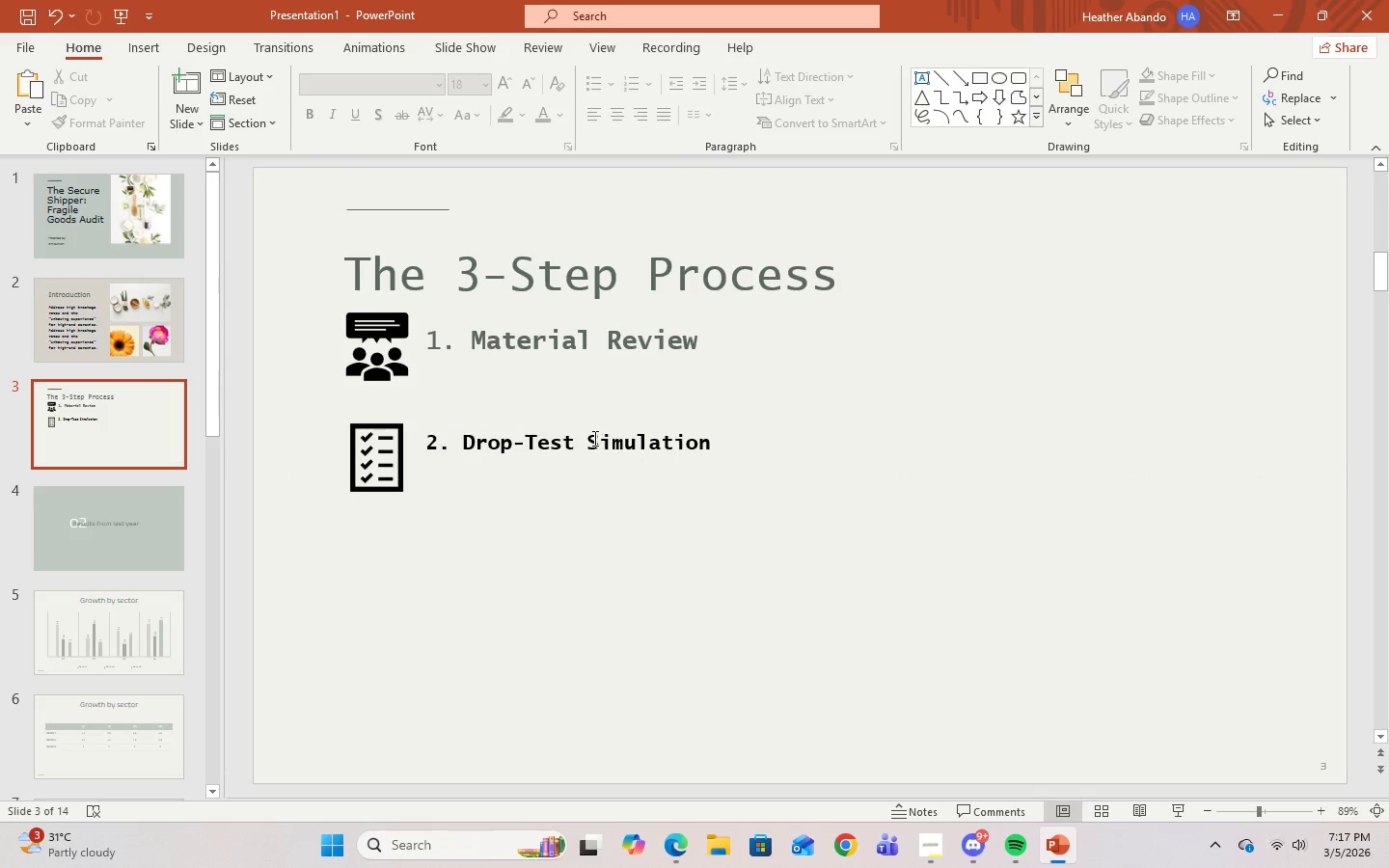 
left_click([593, 438])
 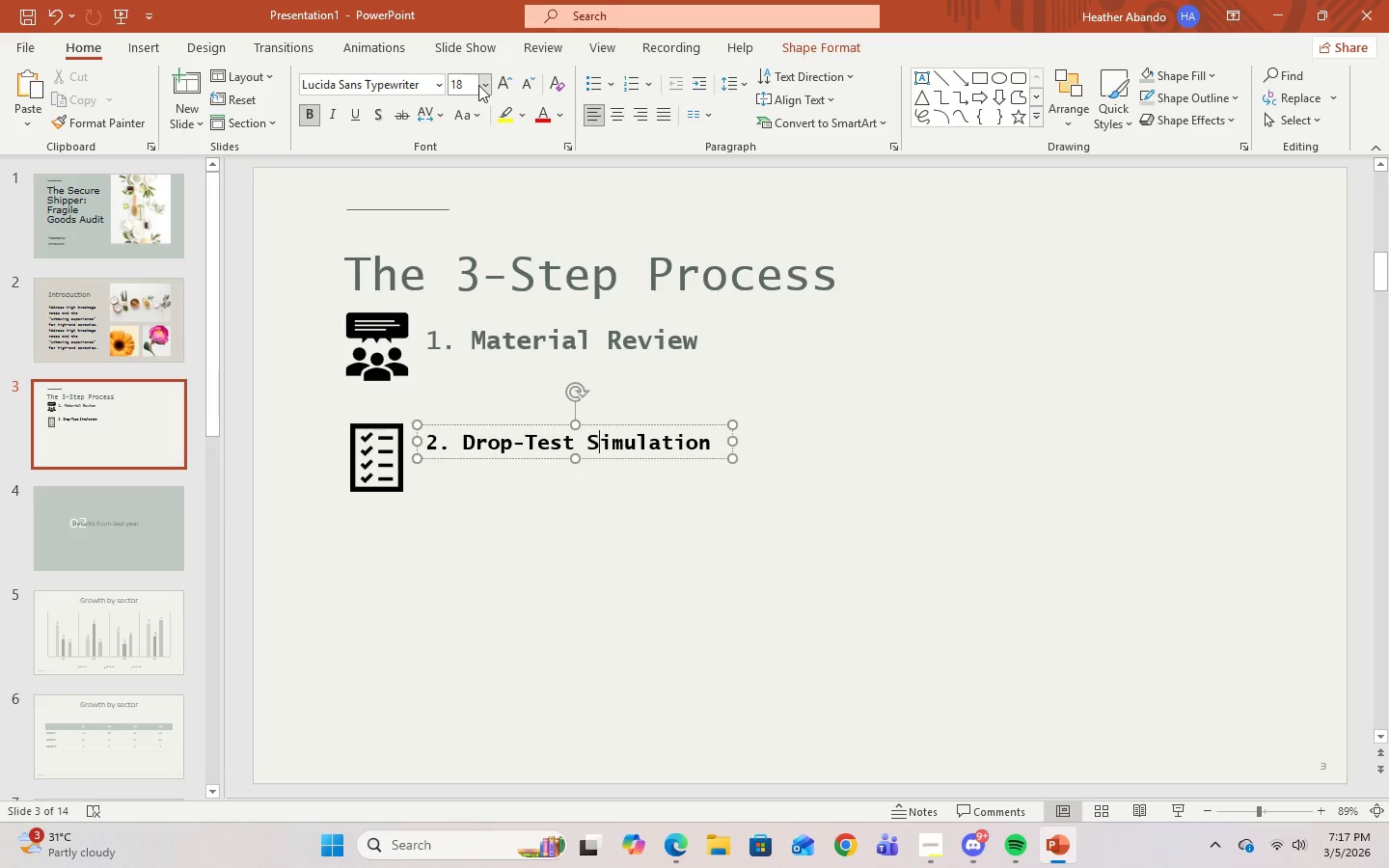 
left_click([481, 86])
 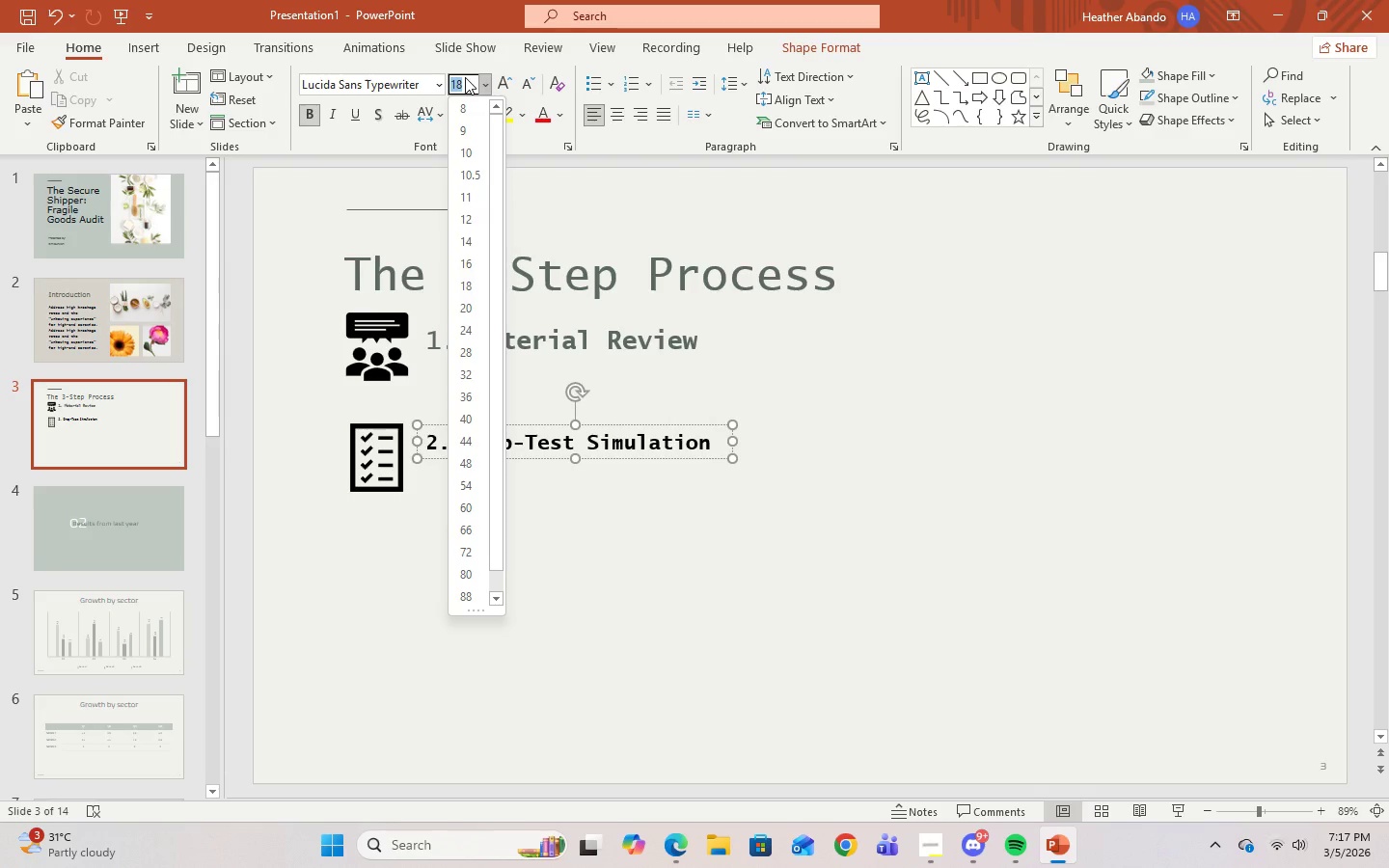 
key(Numpad2)
 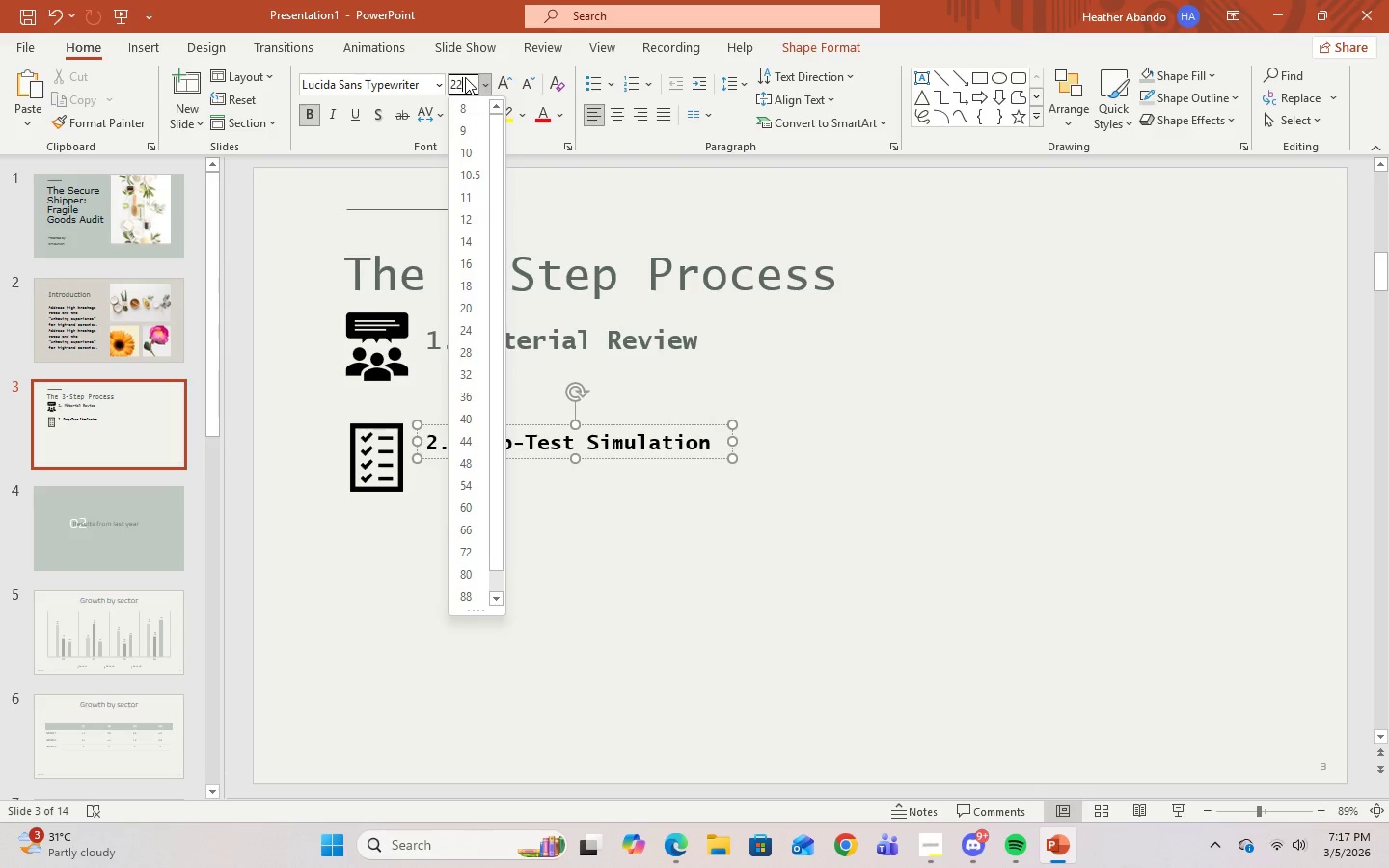 
key(Numpad2)
 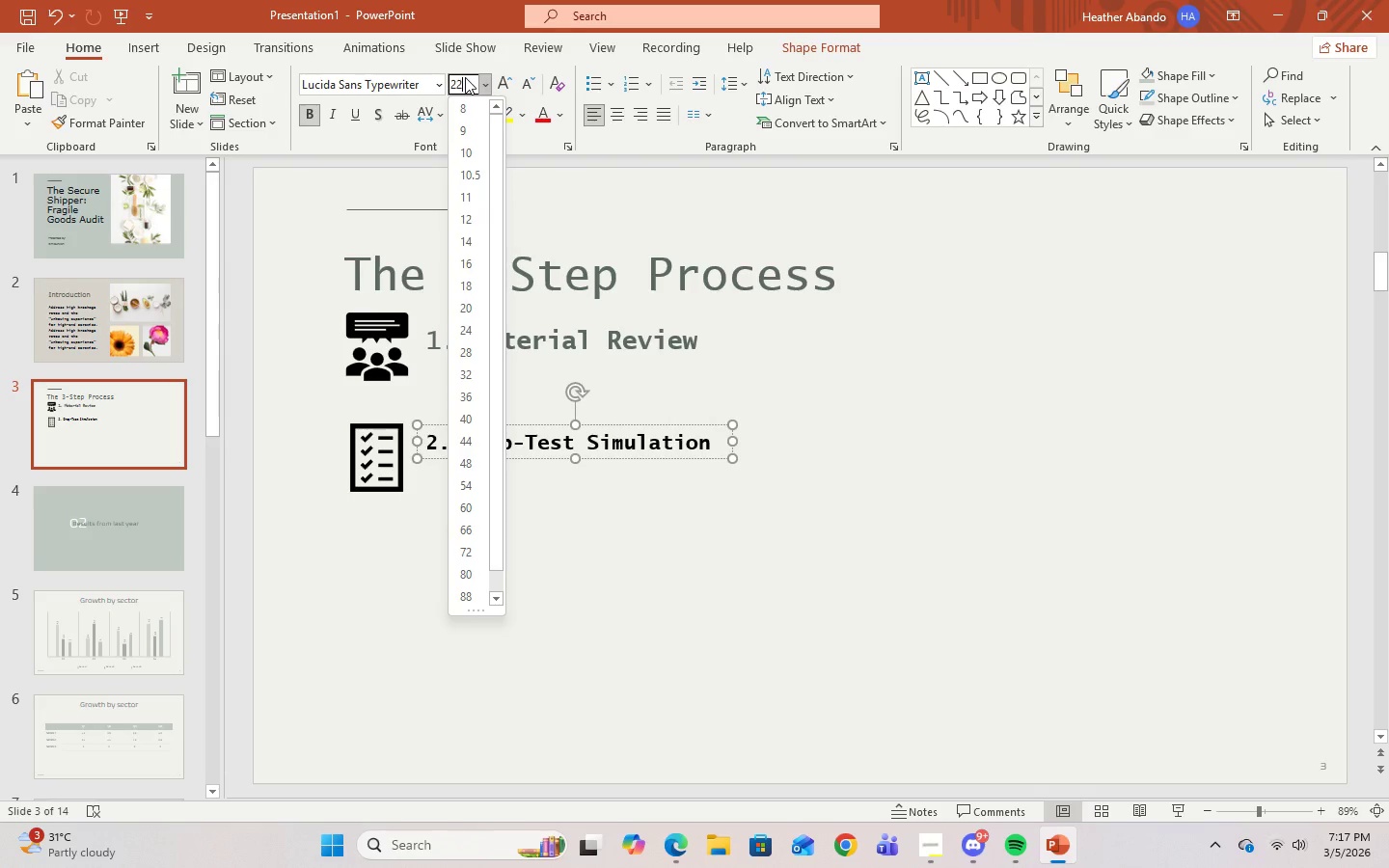 
key(Enter)
 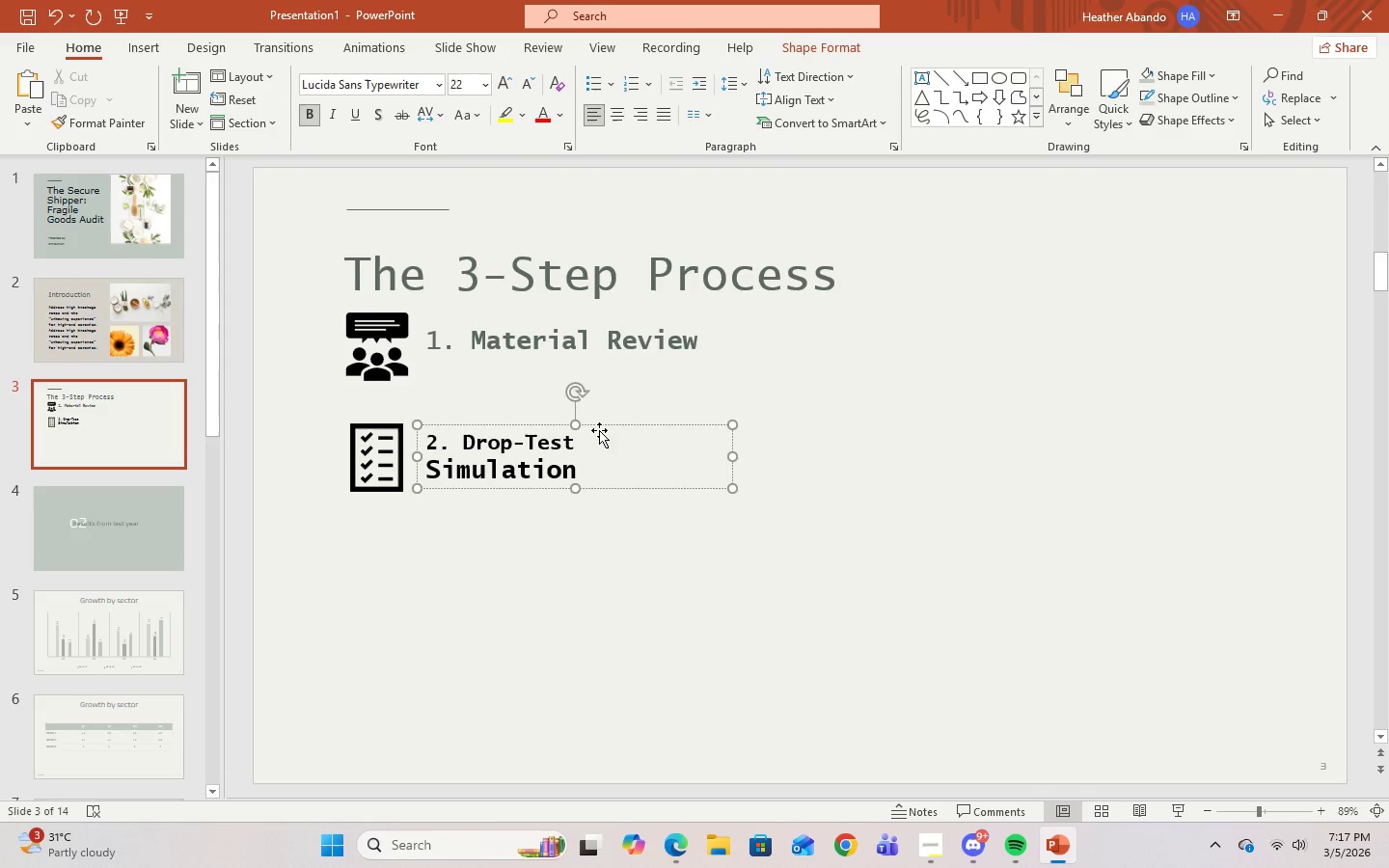 
double_click([587, 465])
 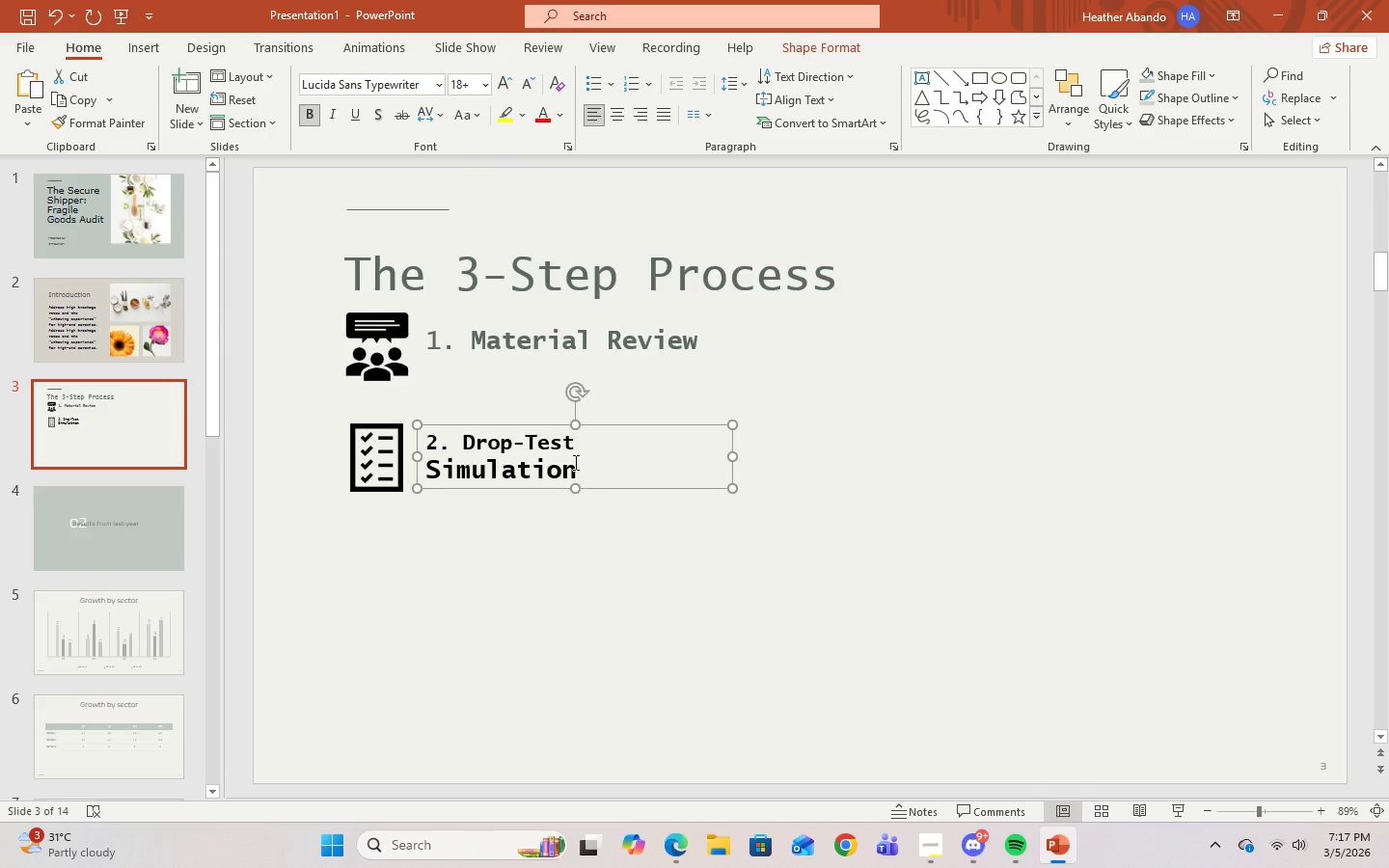 
left_click([560, 440])
 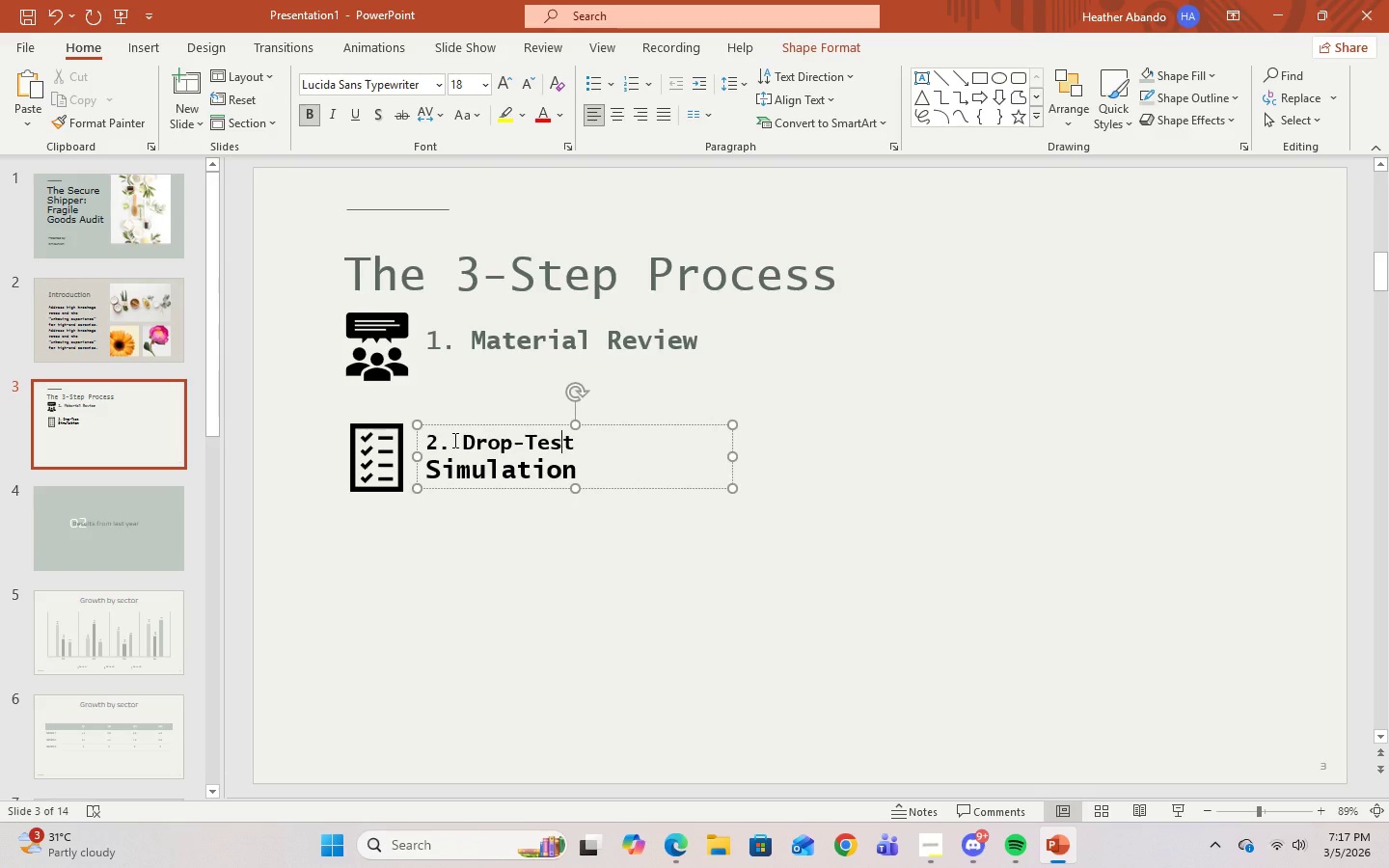 
left_click([453, 440])
 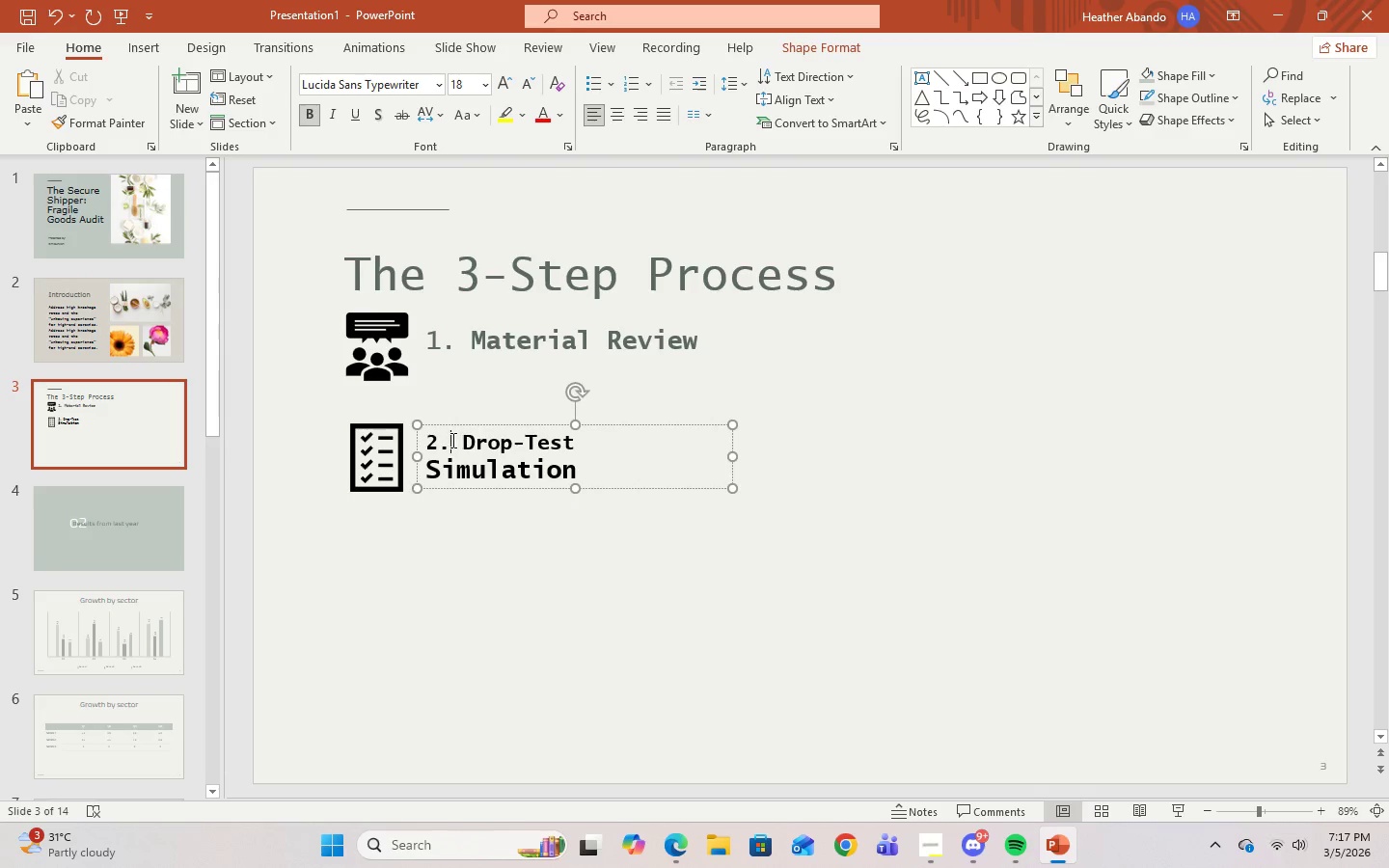 
left_click_drag(start_coordinate=[451, 440], to_coordinate=[585, 466])
 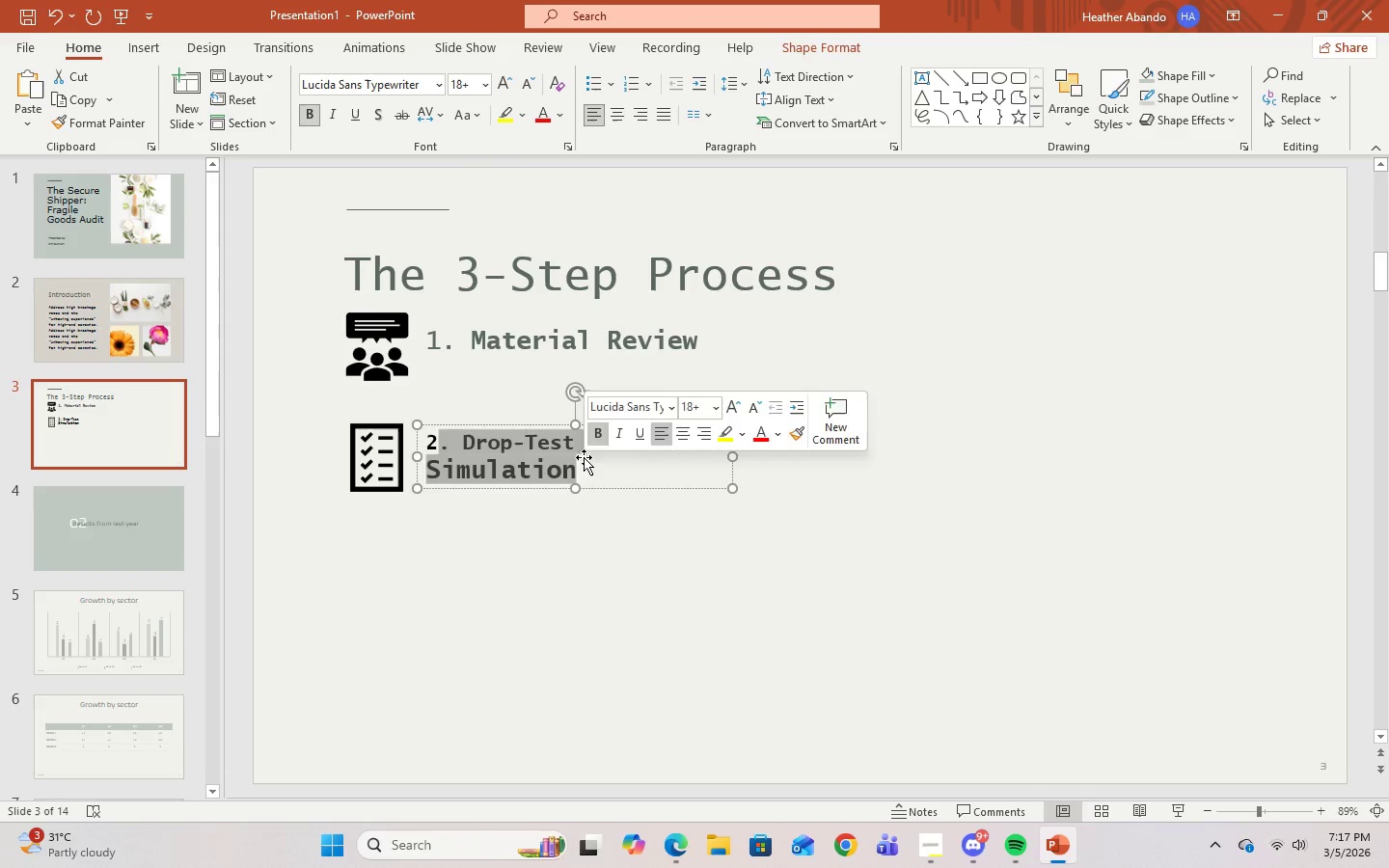 
key(Control+A)
 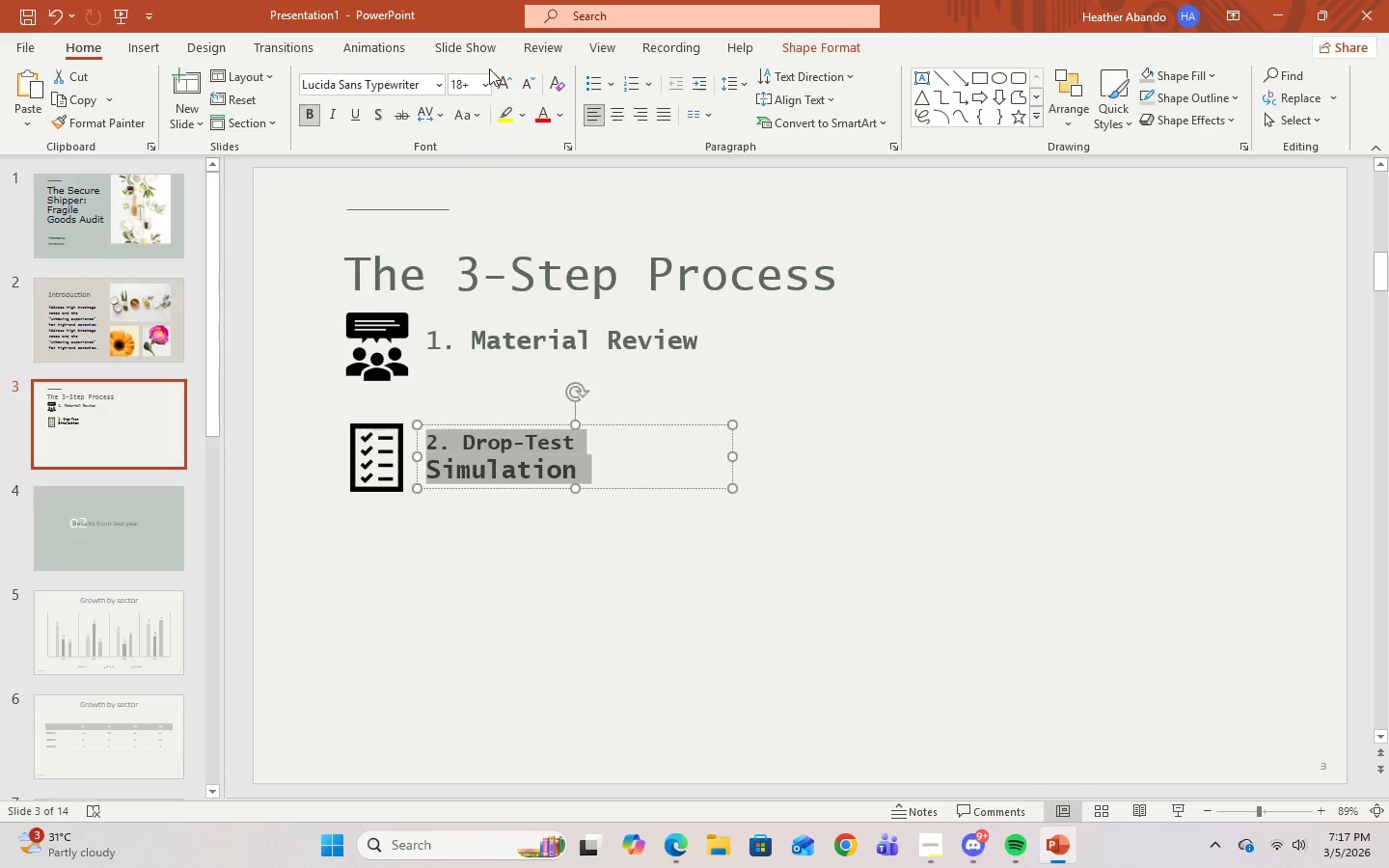 
left_click([454, 84])
 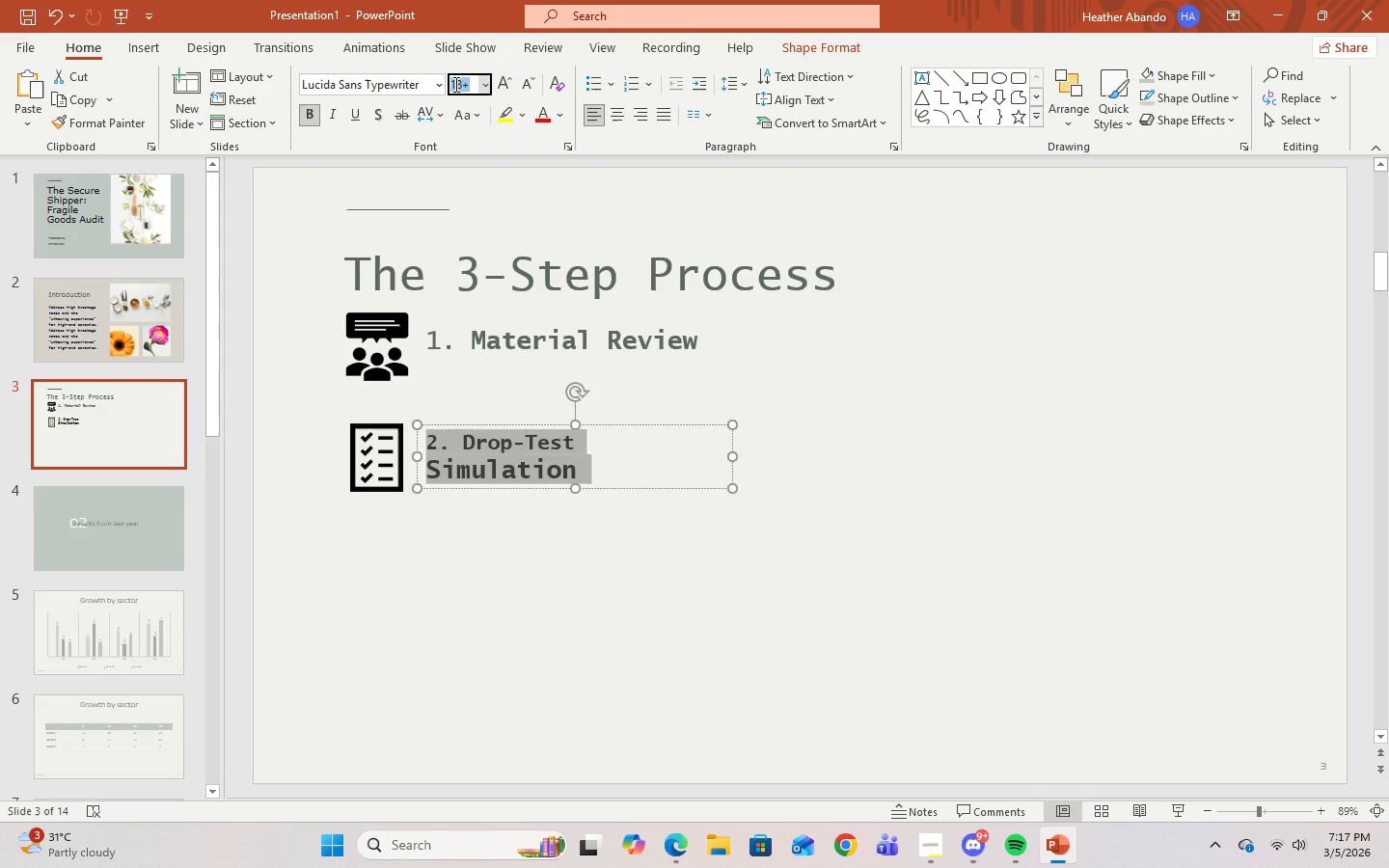 
key(Numpad2)
 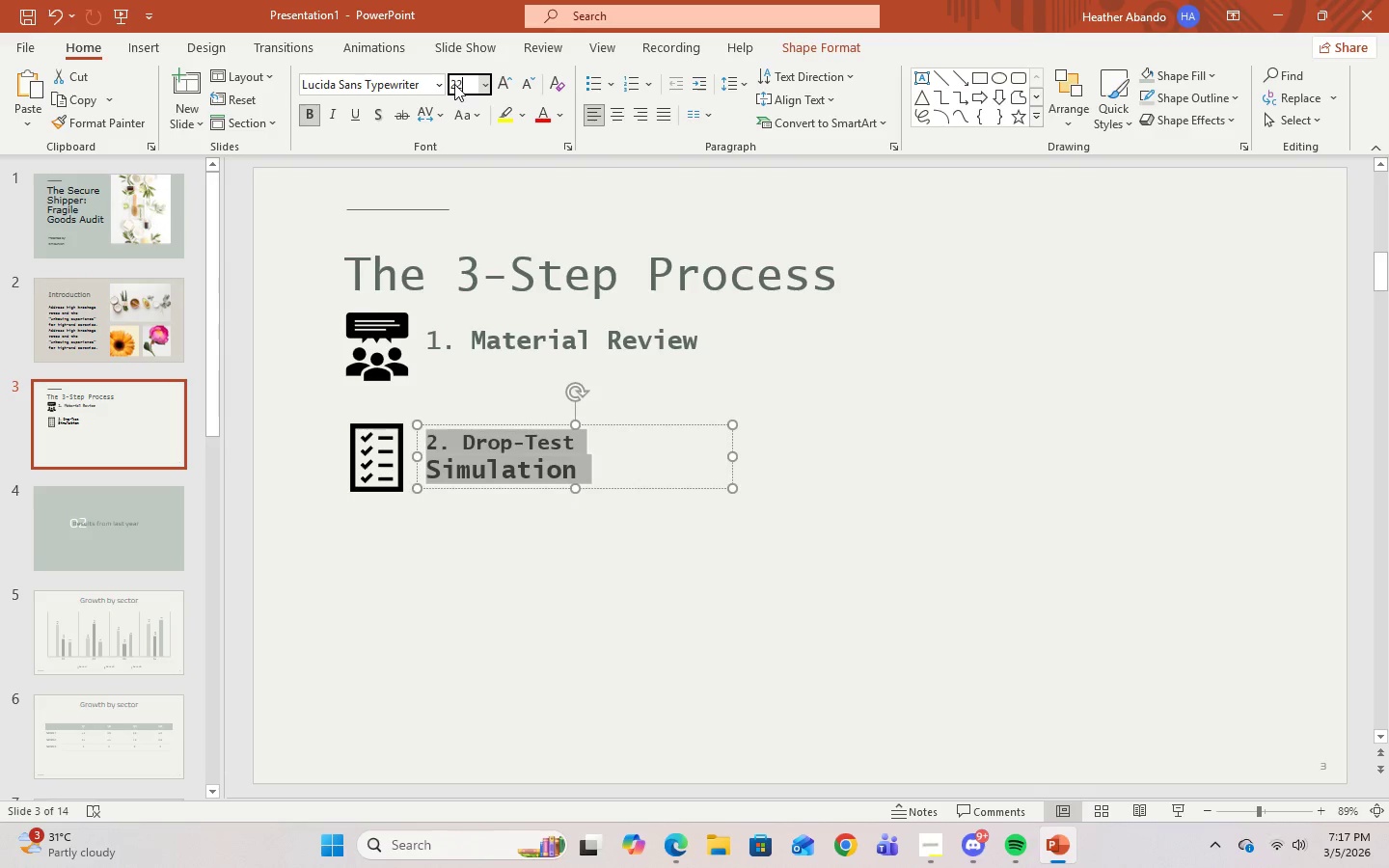 
key(Numpad2)
 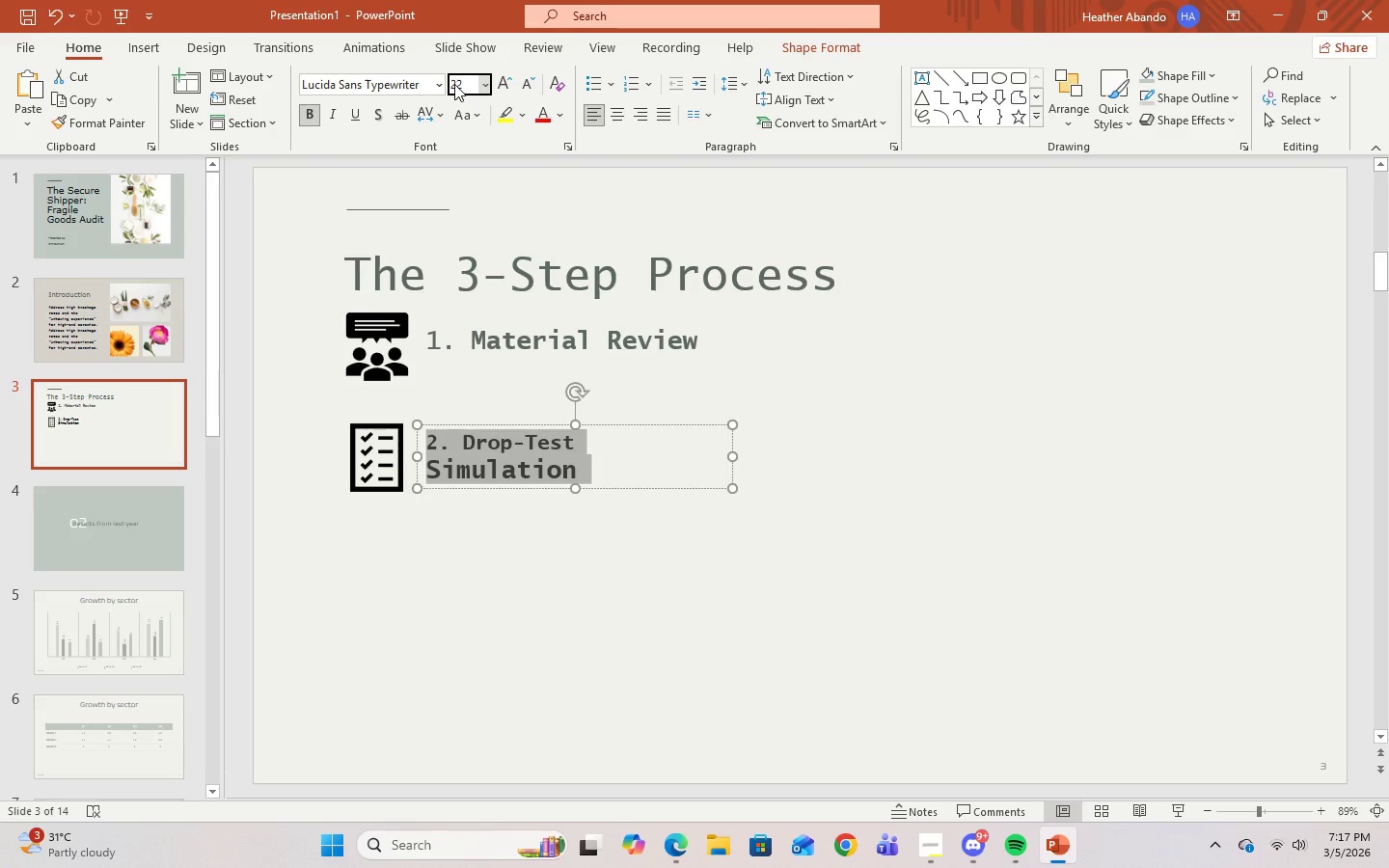 
key(Enter)
 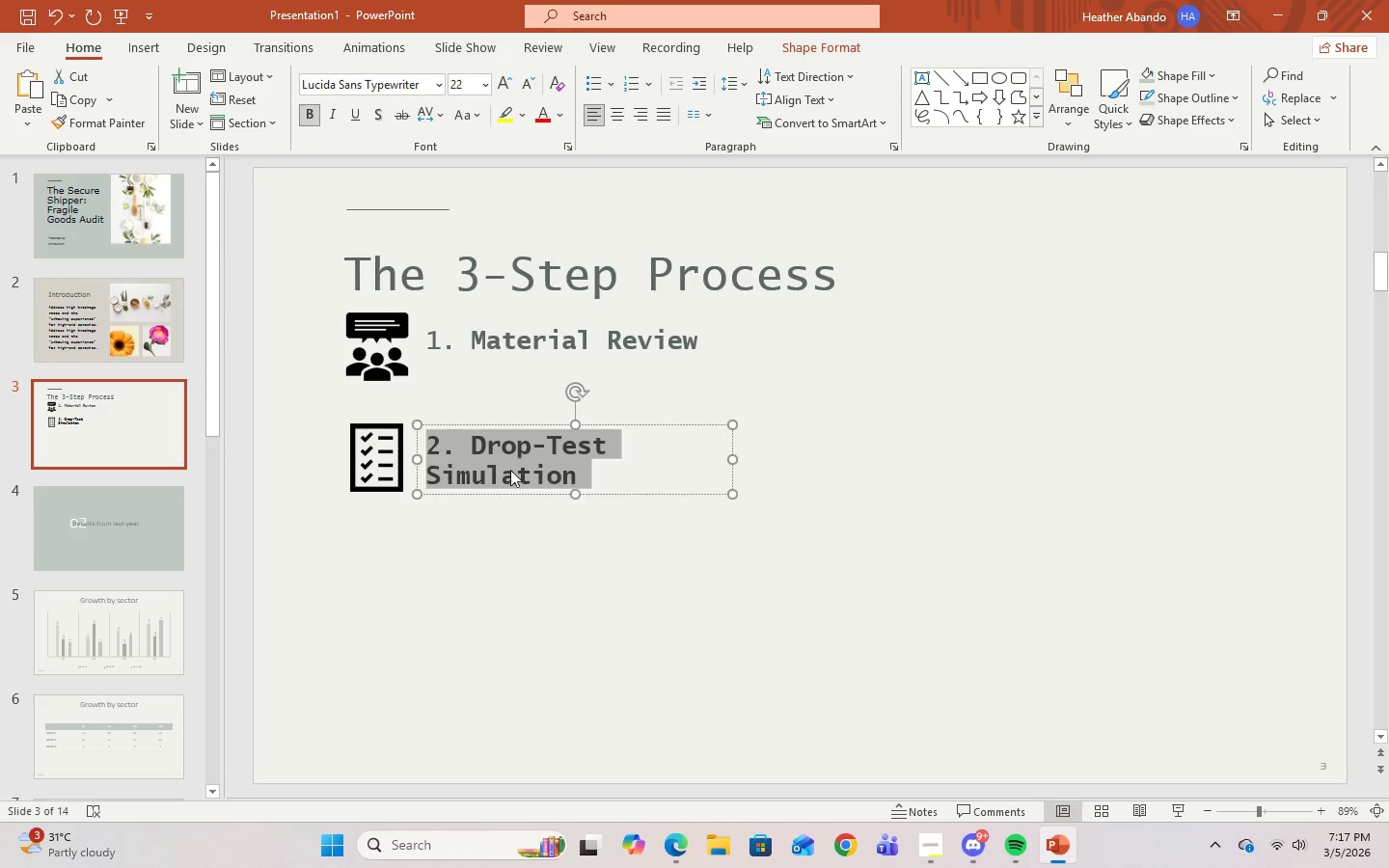 
left_click([708, 543])
 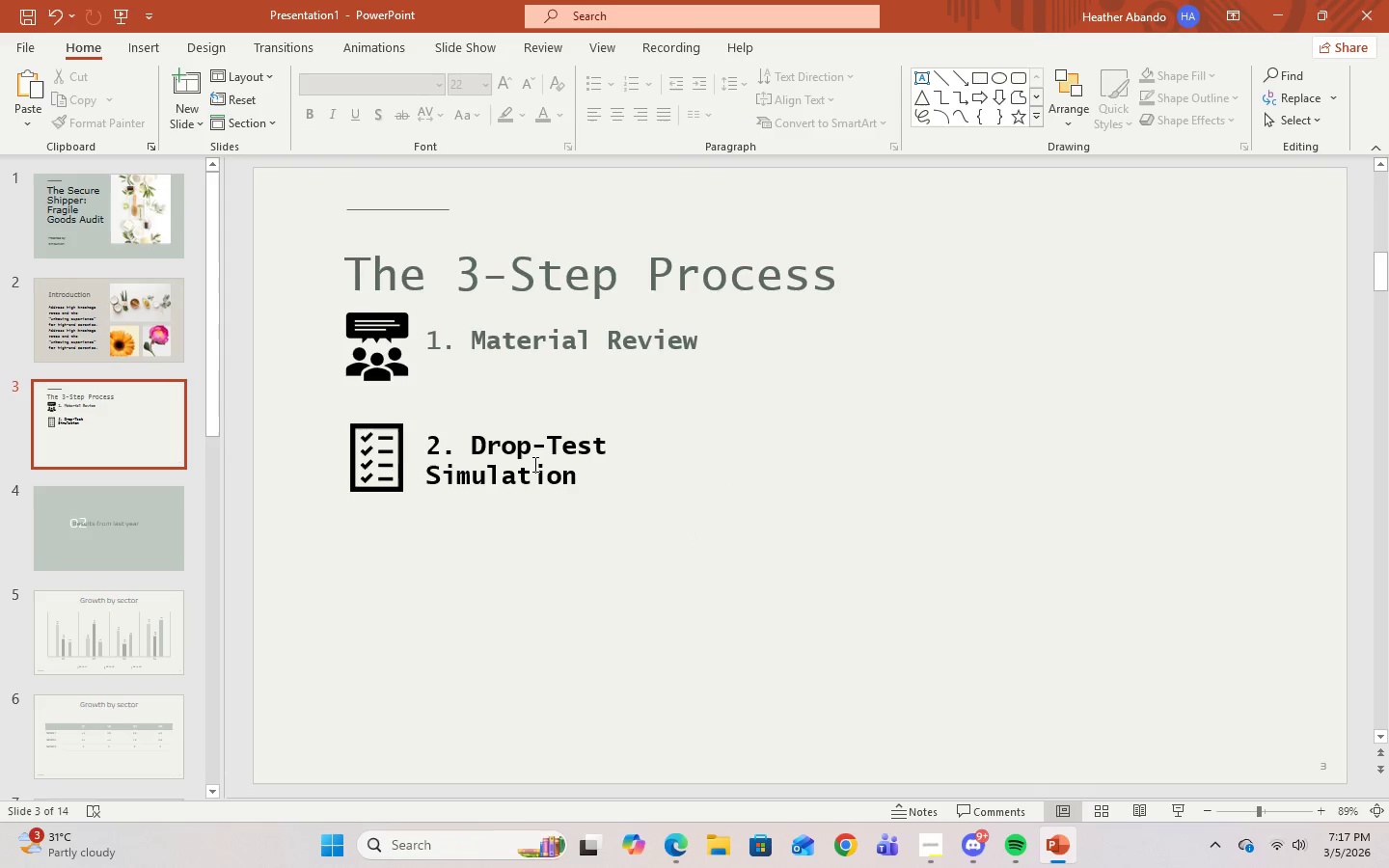 
left_click([532, 464])
 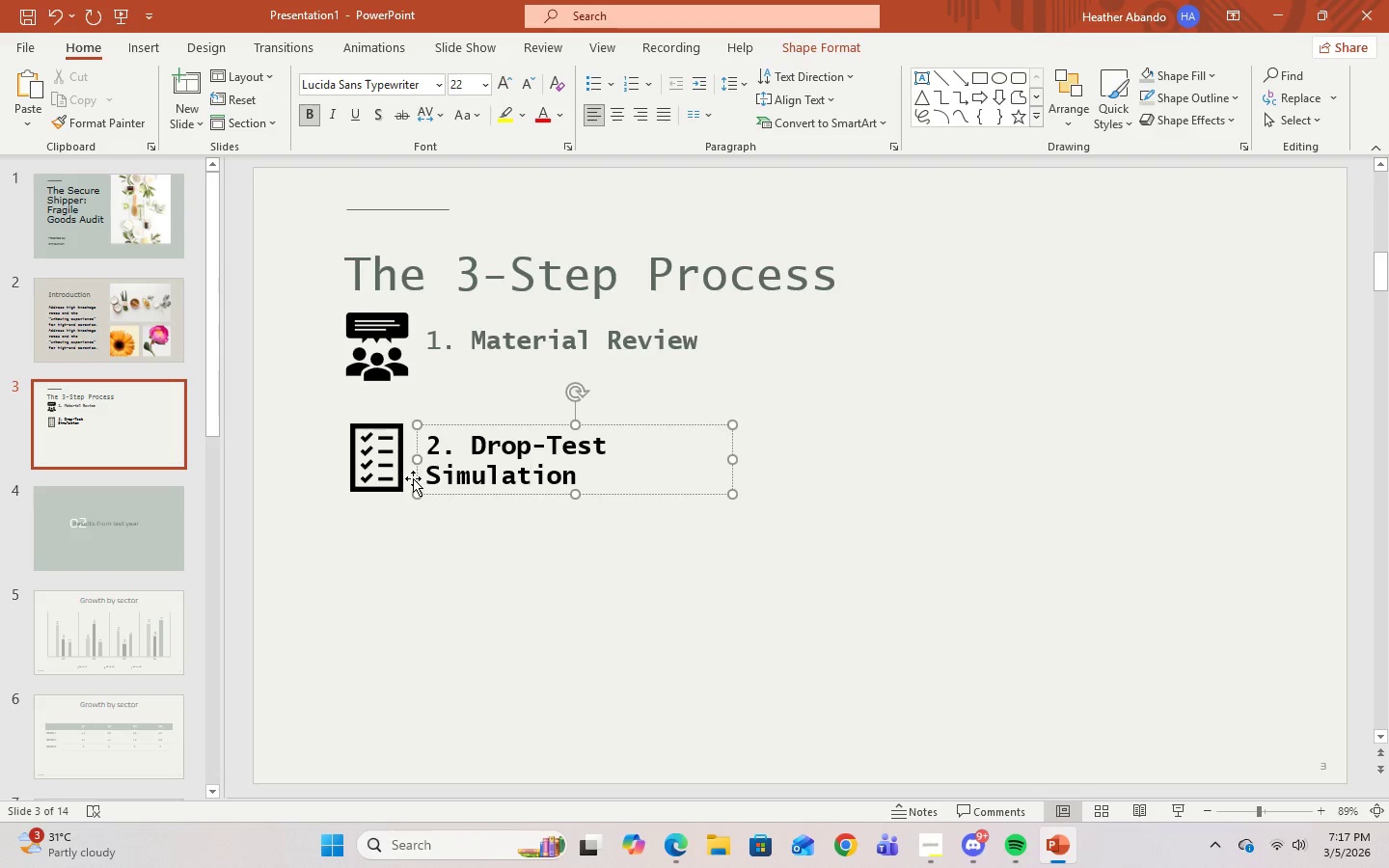 
left_click([428, 481])
 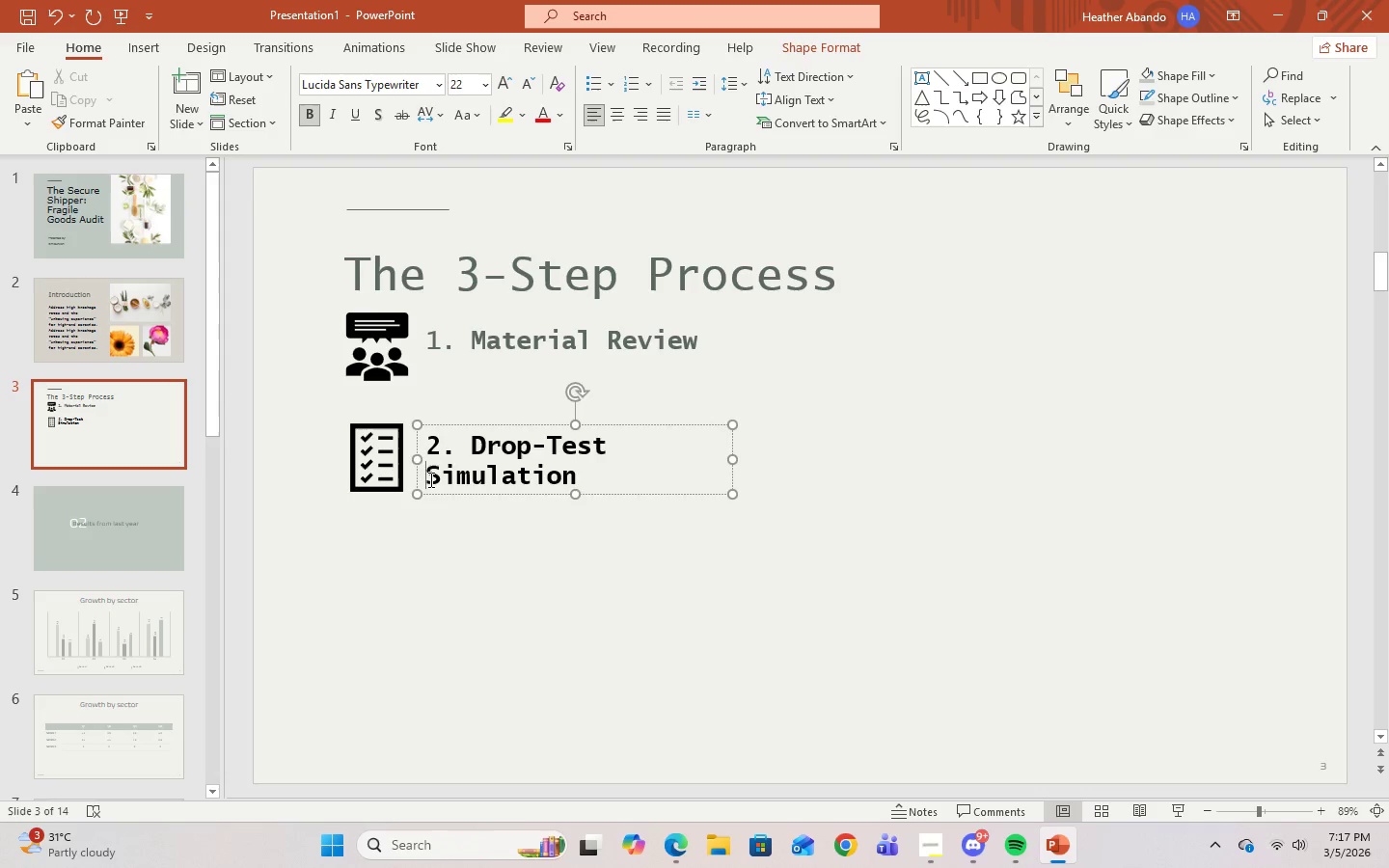 
key(Backspace)
 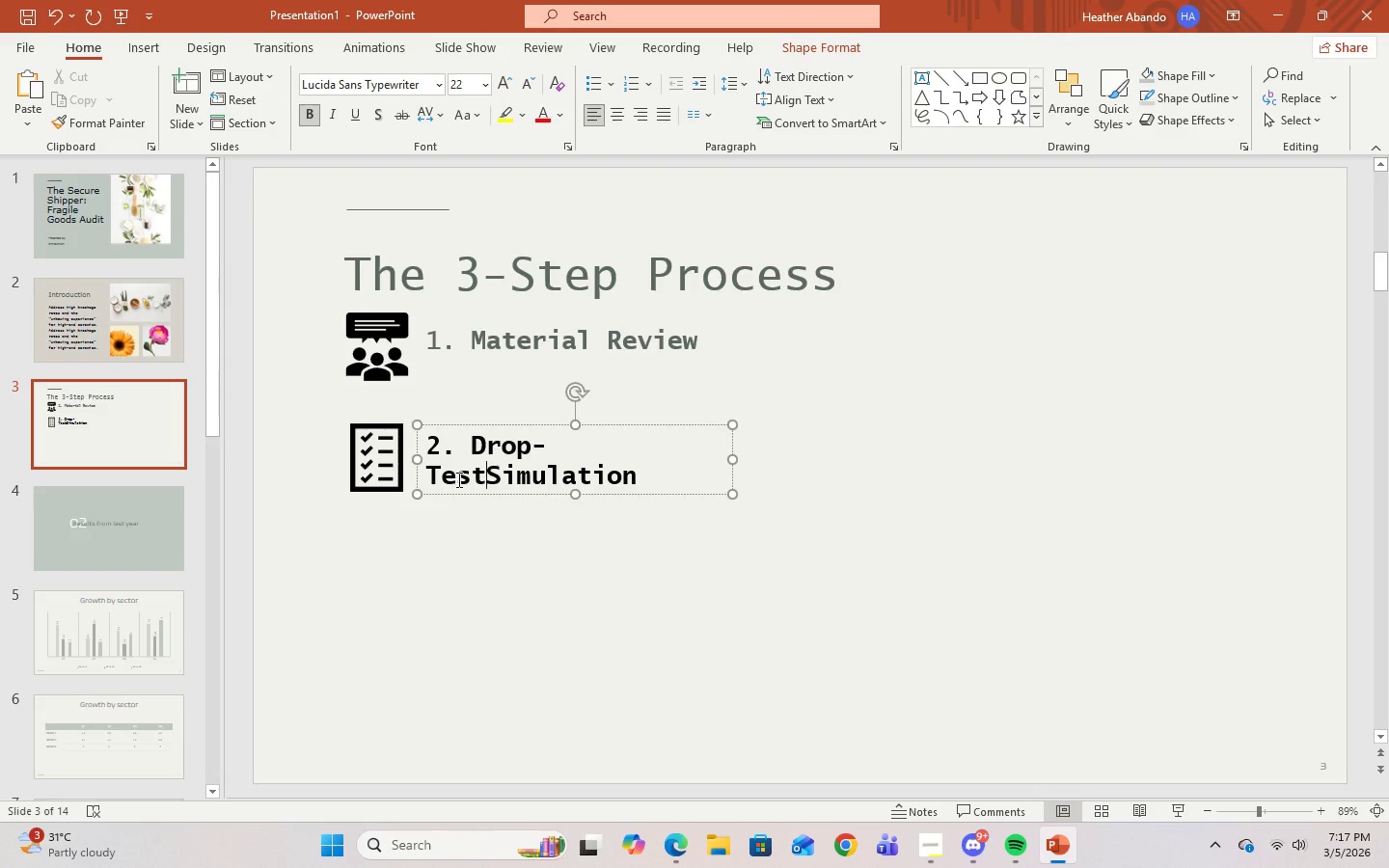 
key(Enter)
 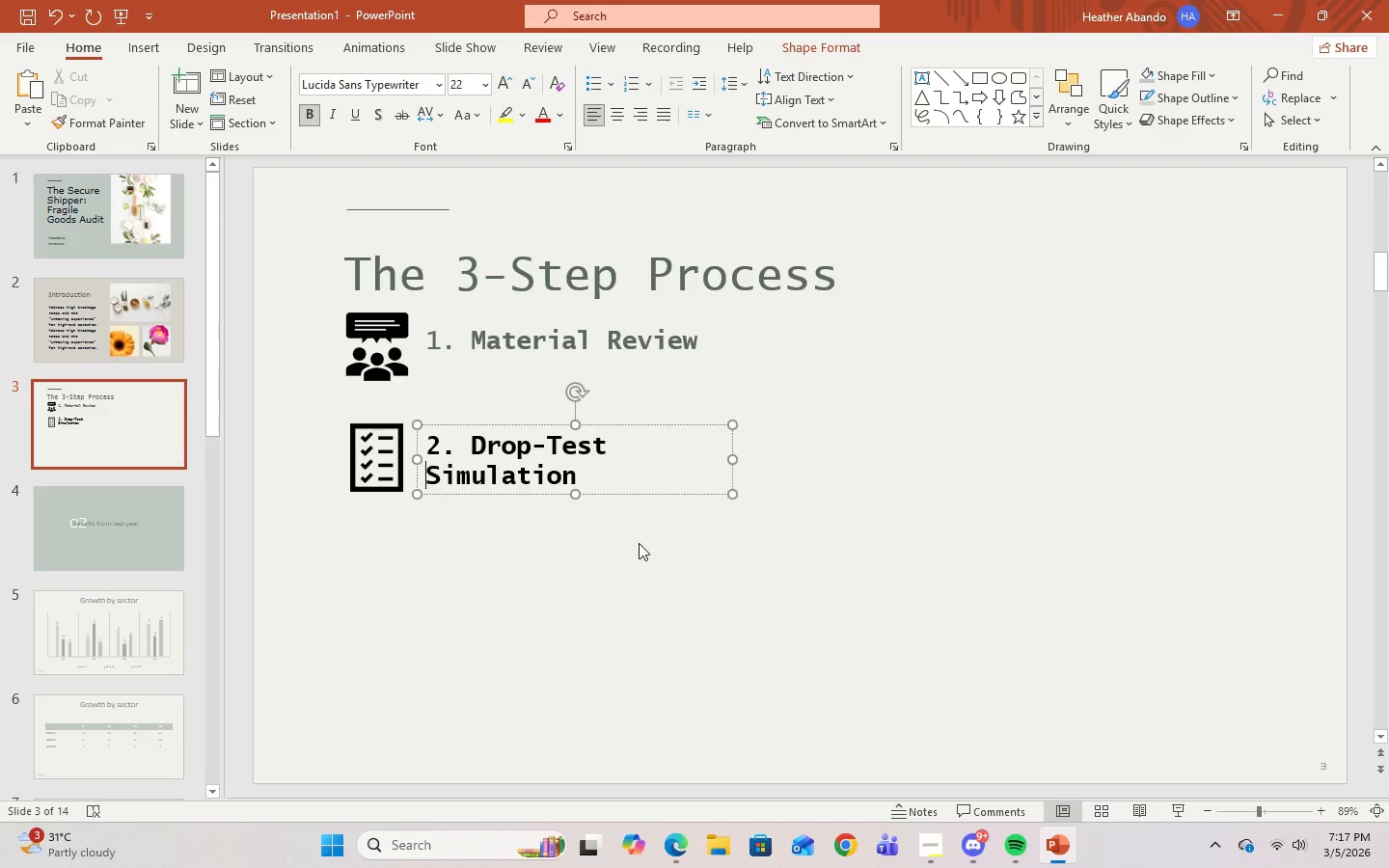 
left_click([639, 542])
 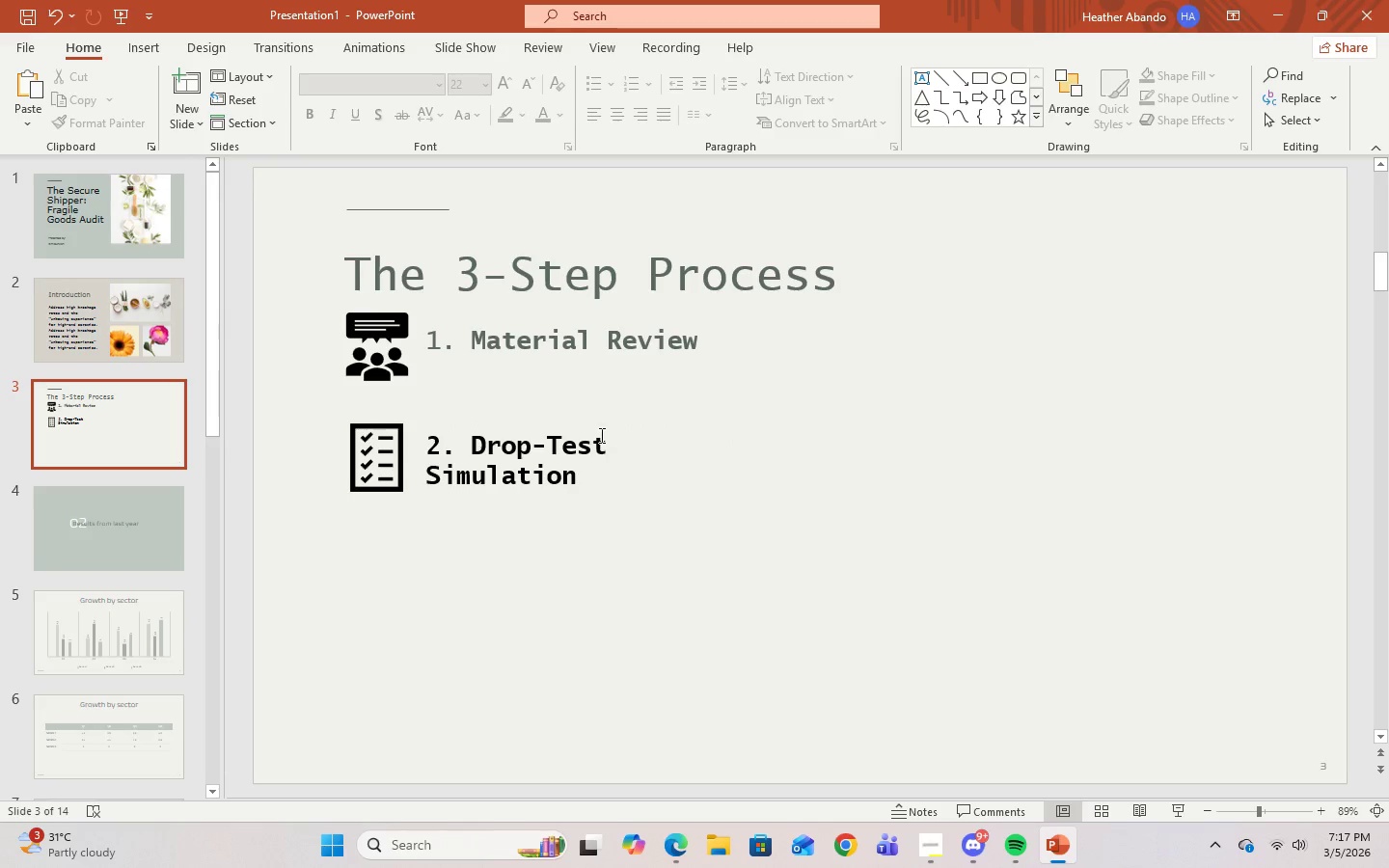 
left_click([600, 435])
 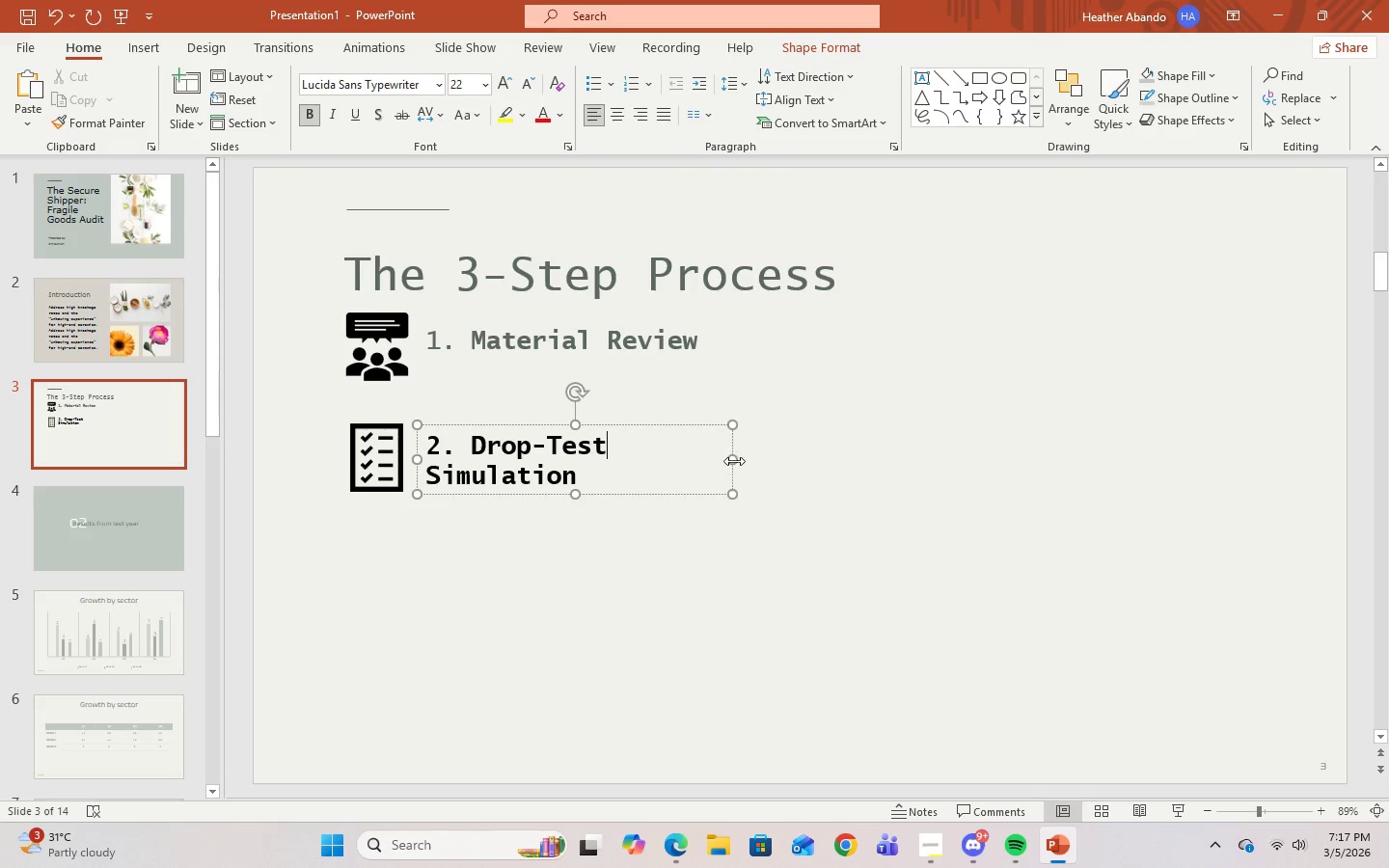 
left_click_drag(start_coordinate=[734, 461], to_coordinate=[1059, 462])
 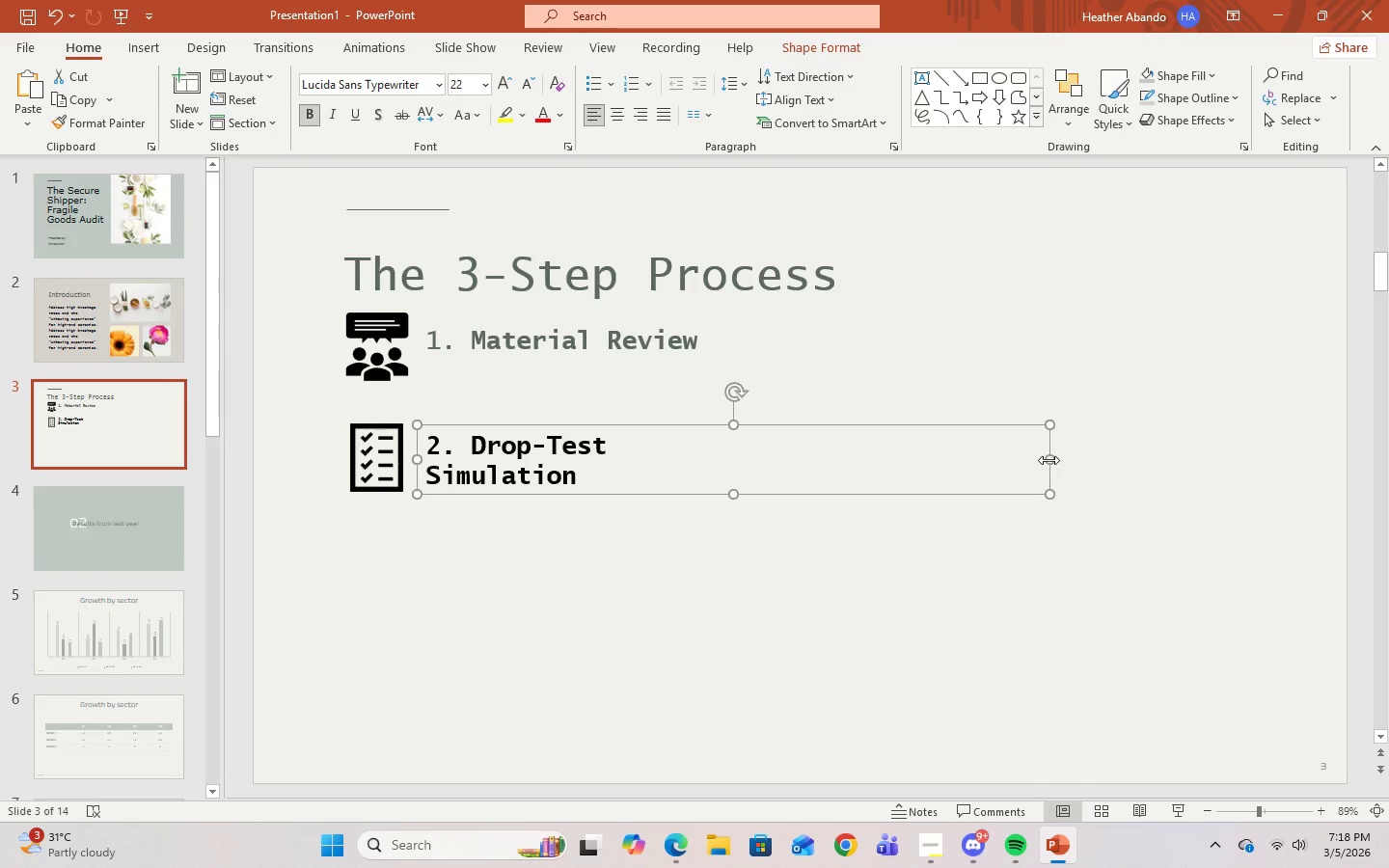 
left_click_drag(start_coordinate=[1049, 459], to_coordinate=[694, 460])
 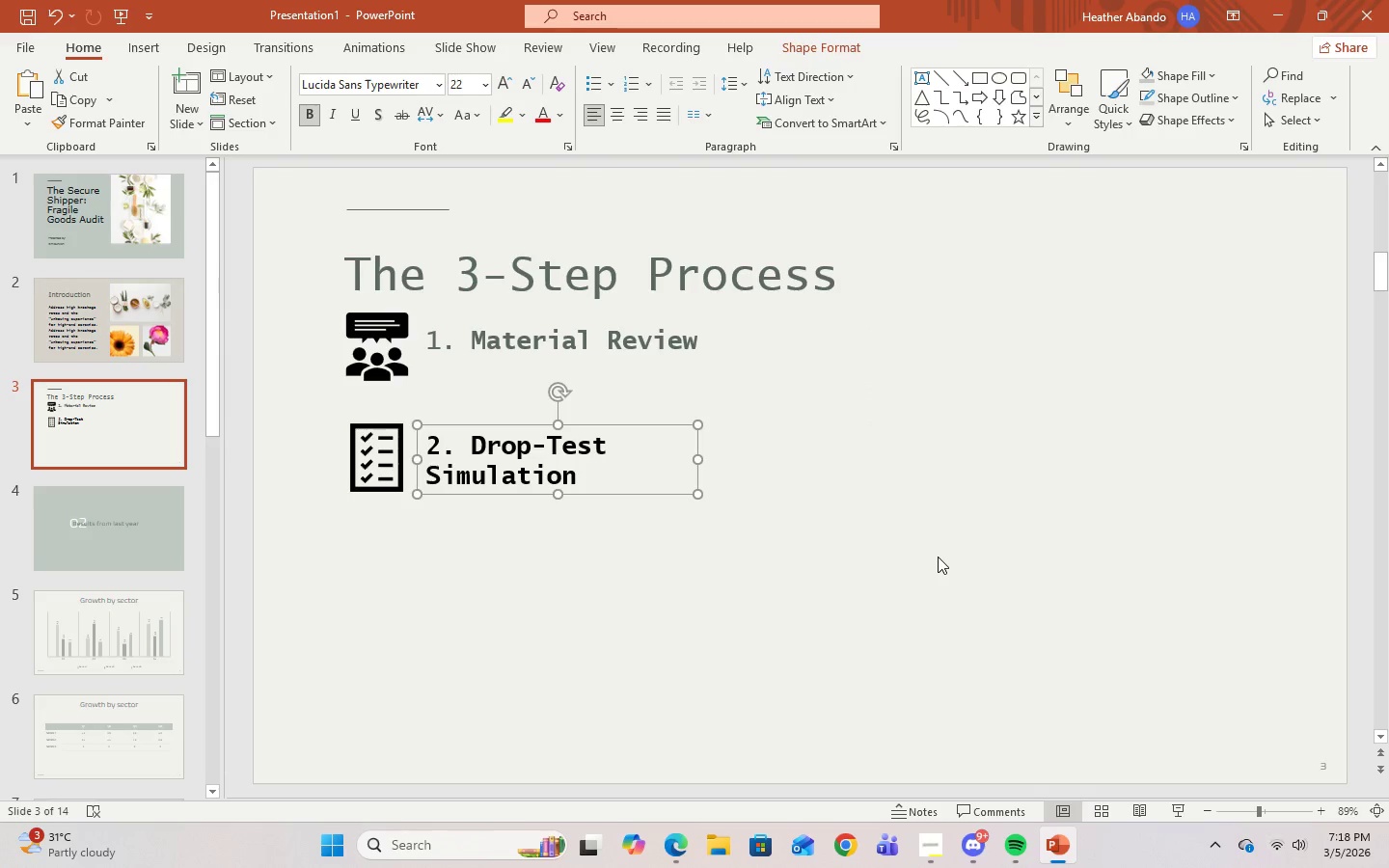 
left_click([694, 460])
 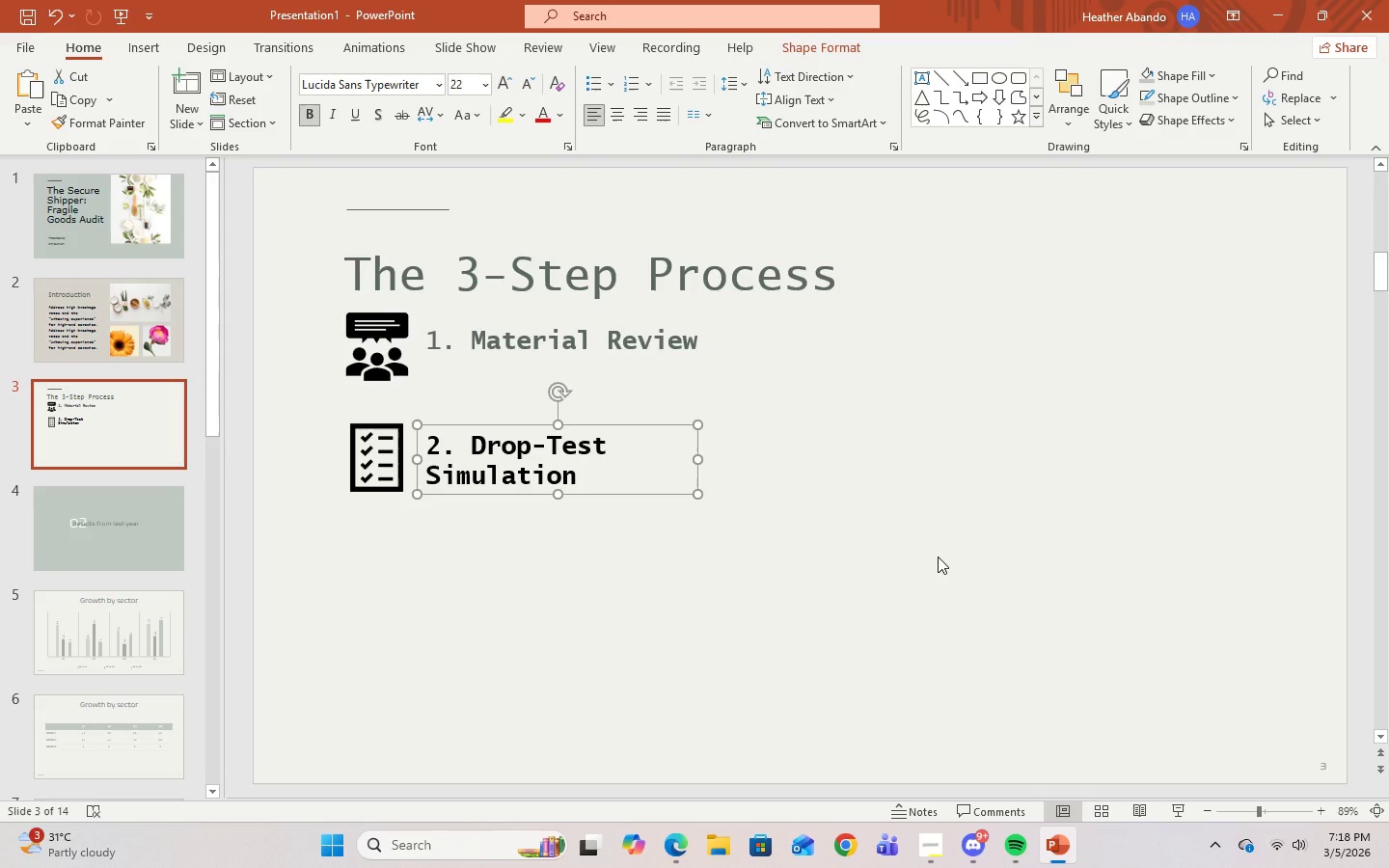 
left_click([938, 556])
 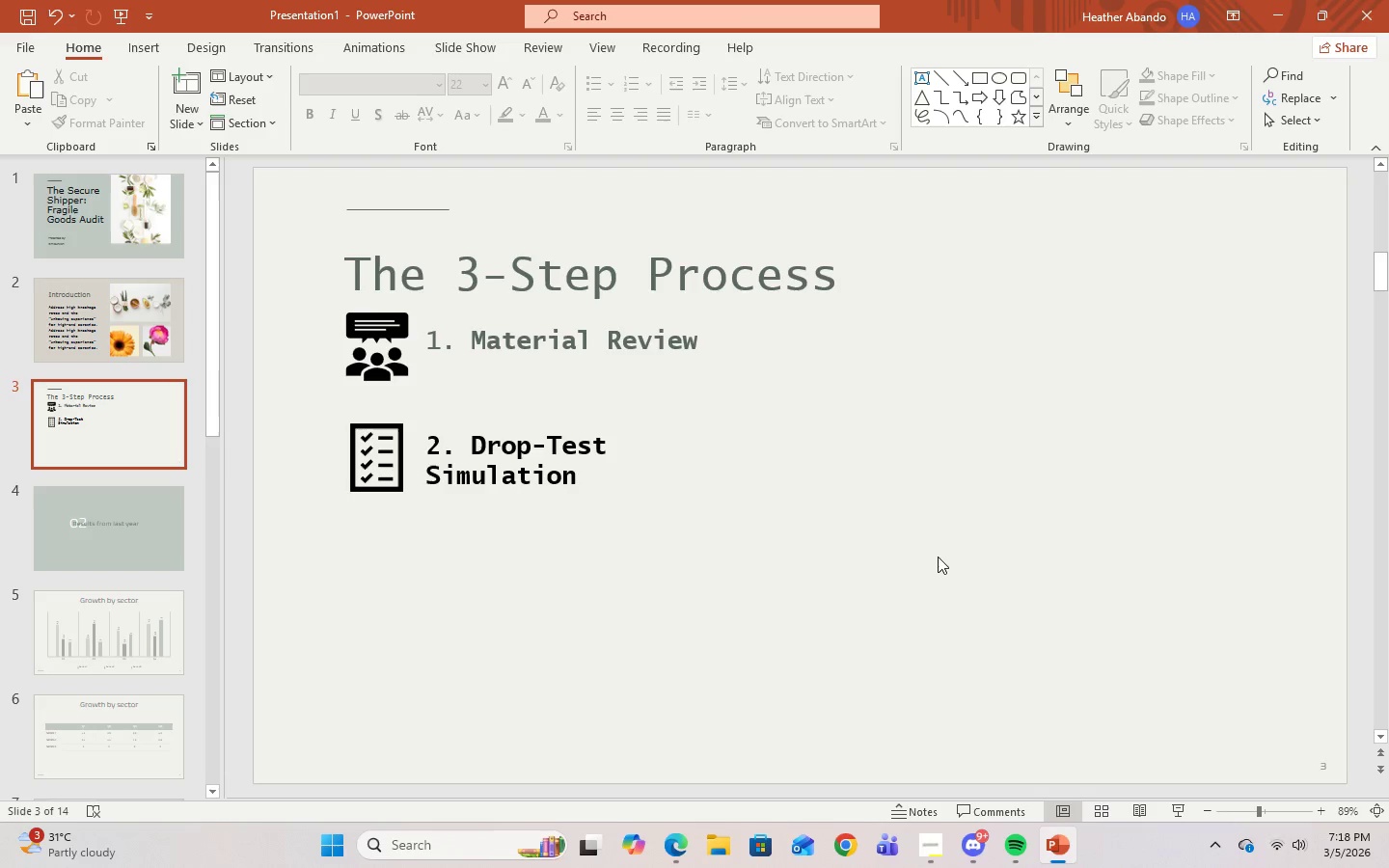 
left_click([439, 475])
 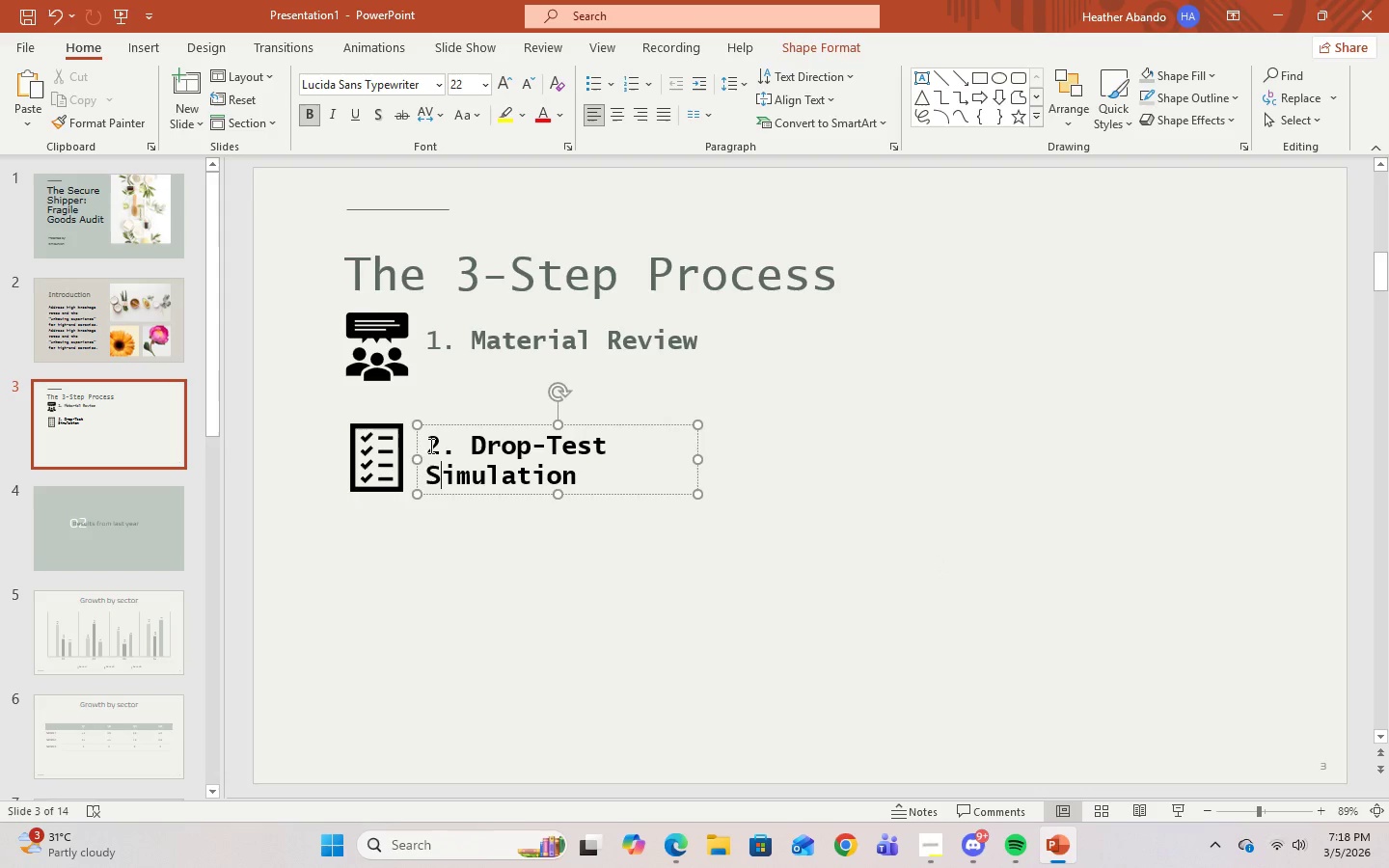 
left_click([581, 352])
 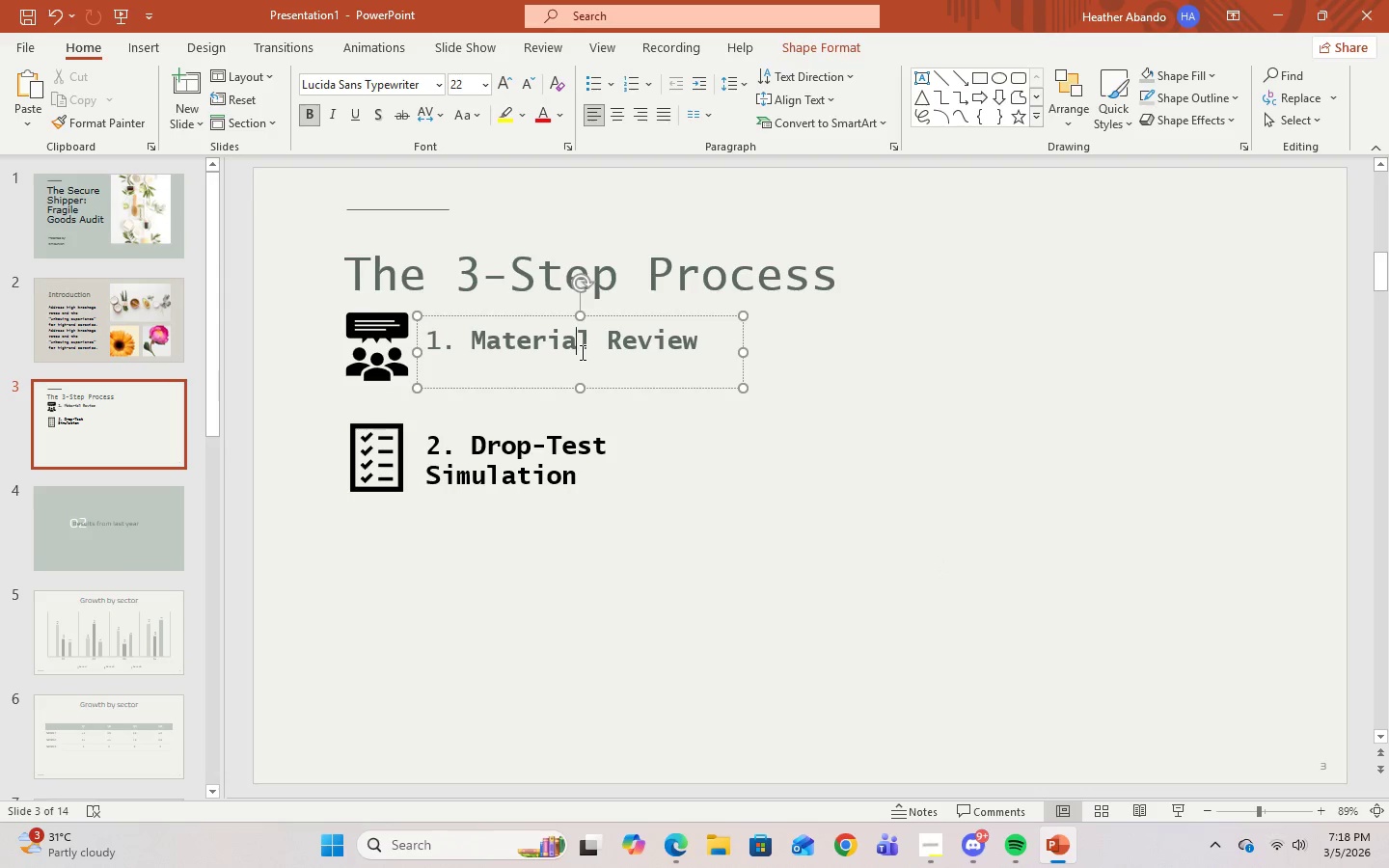 
left_click([613, 459])
 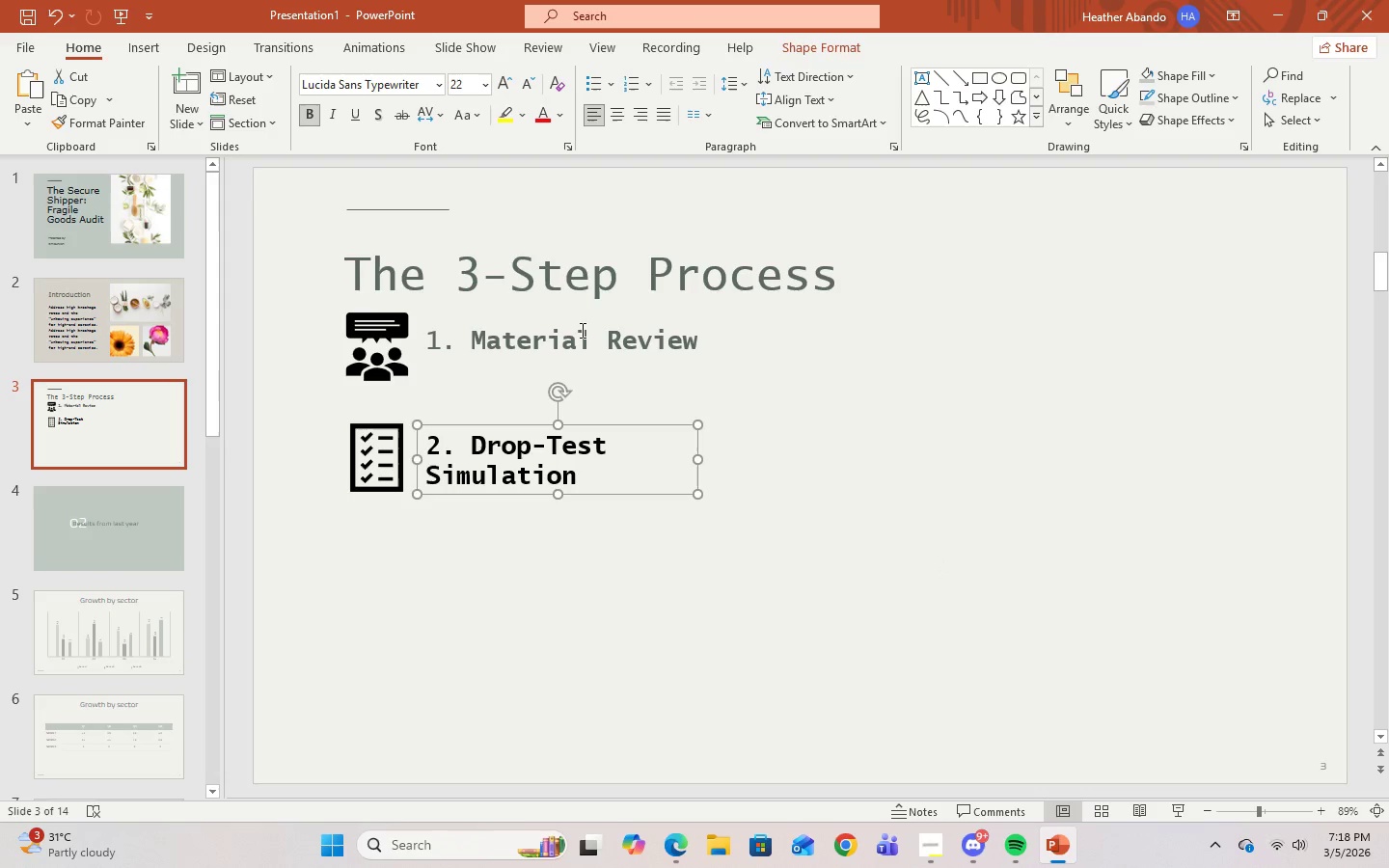 
left_click([594, 335])
 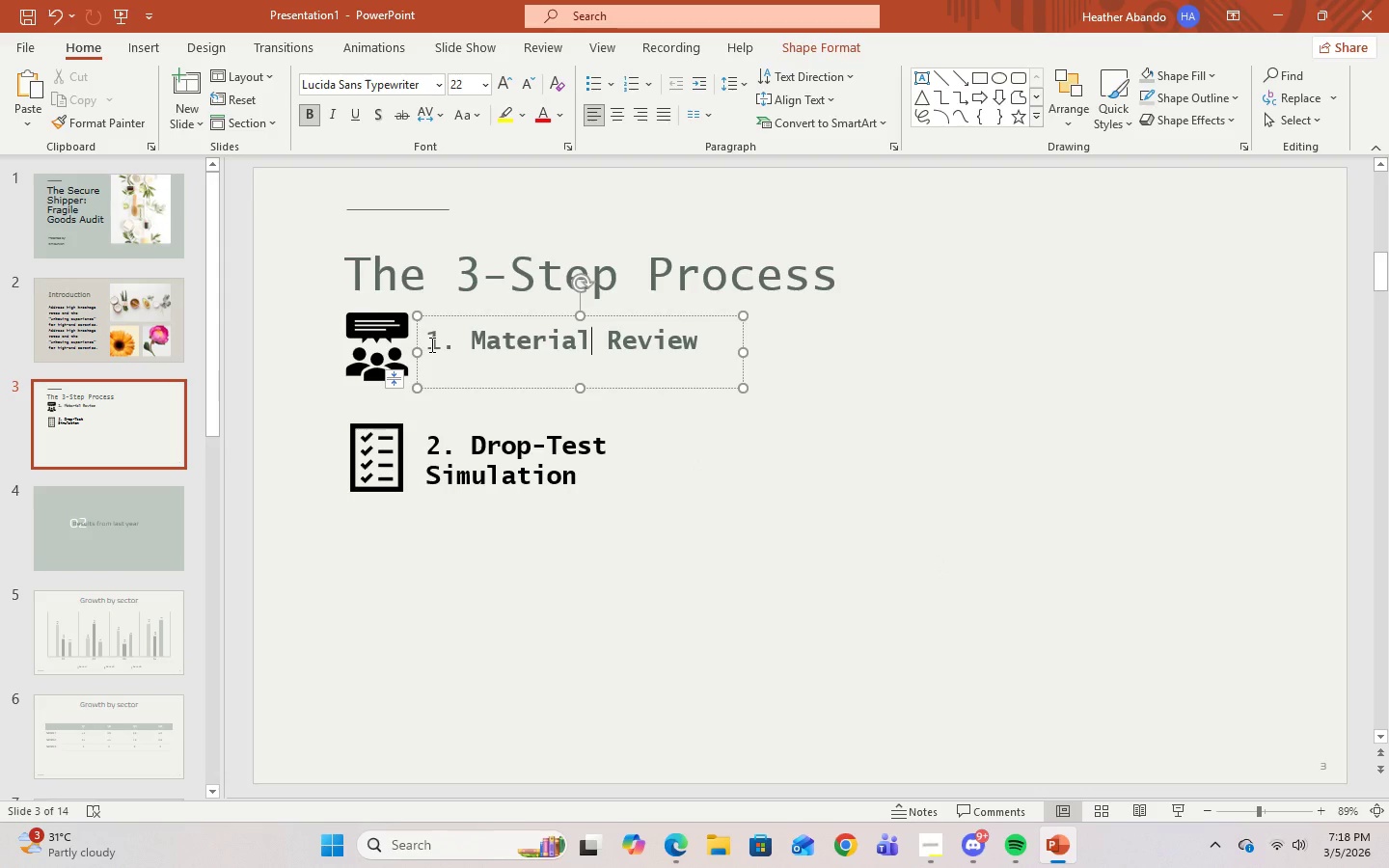 
left_click_drag(start_coordinate=[430, 344], to_coordinate=[710, 349])
 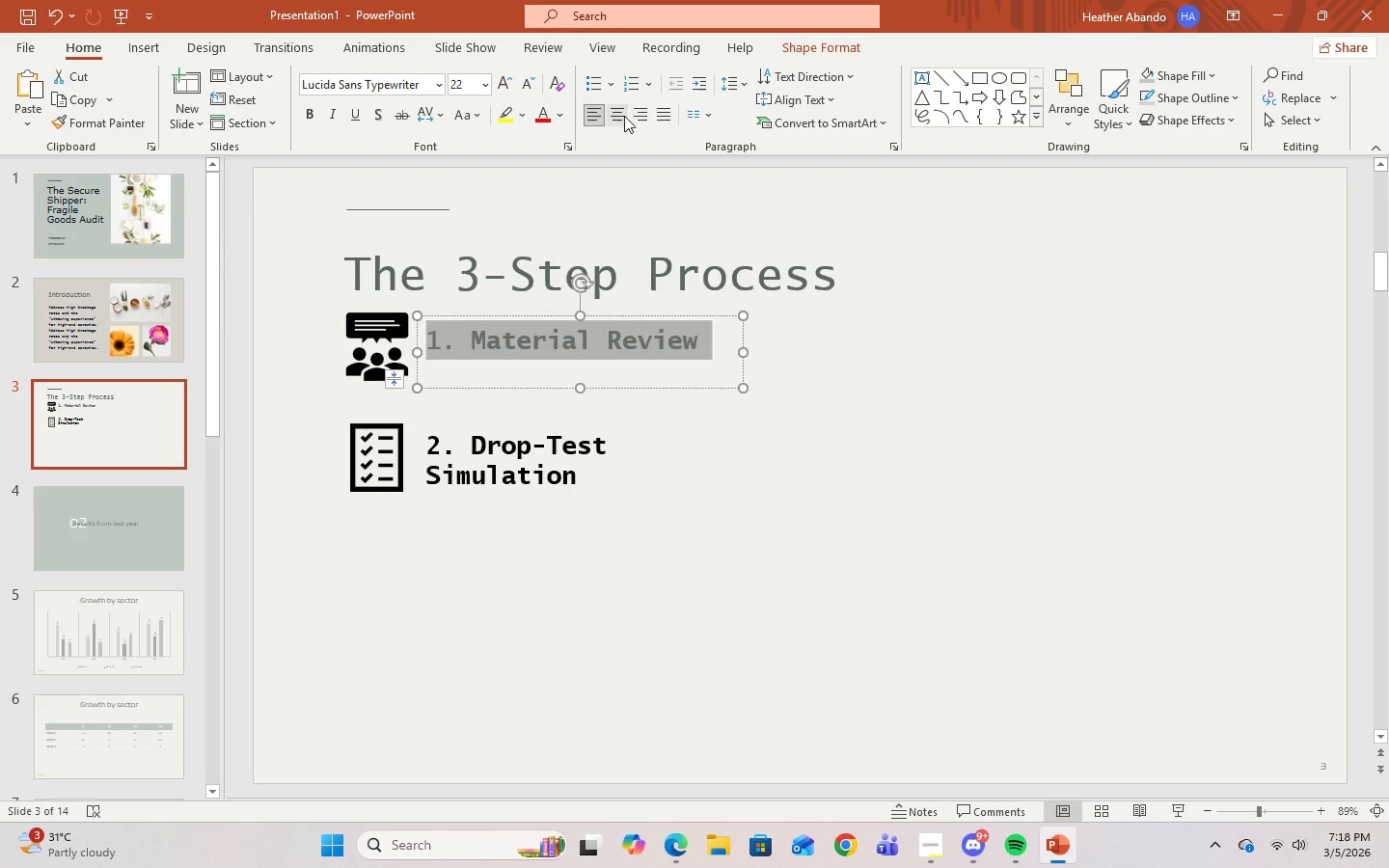 
left_click([621, 115])
 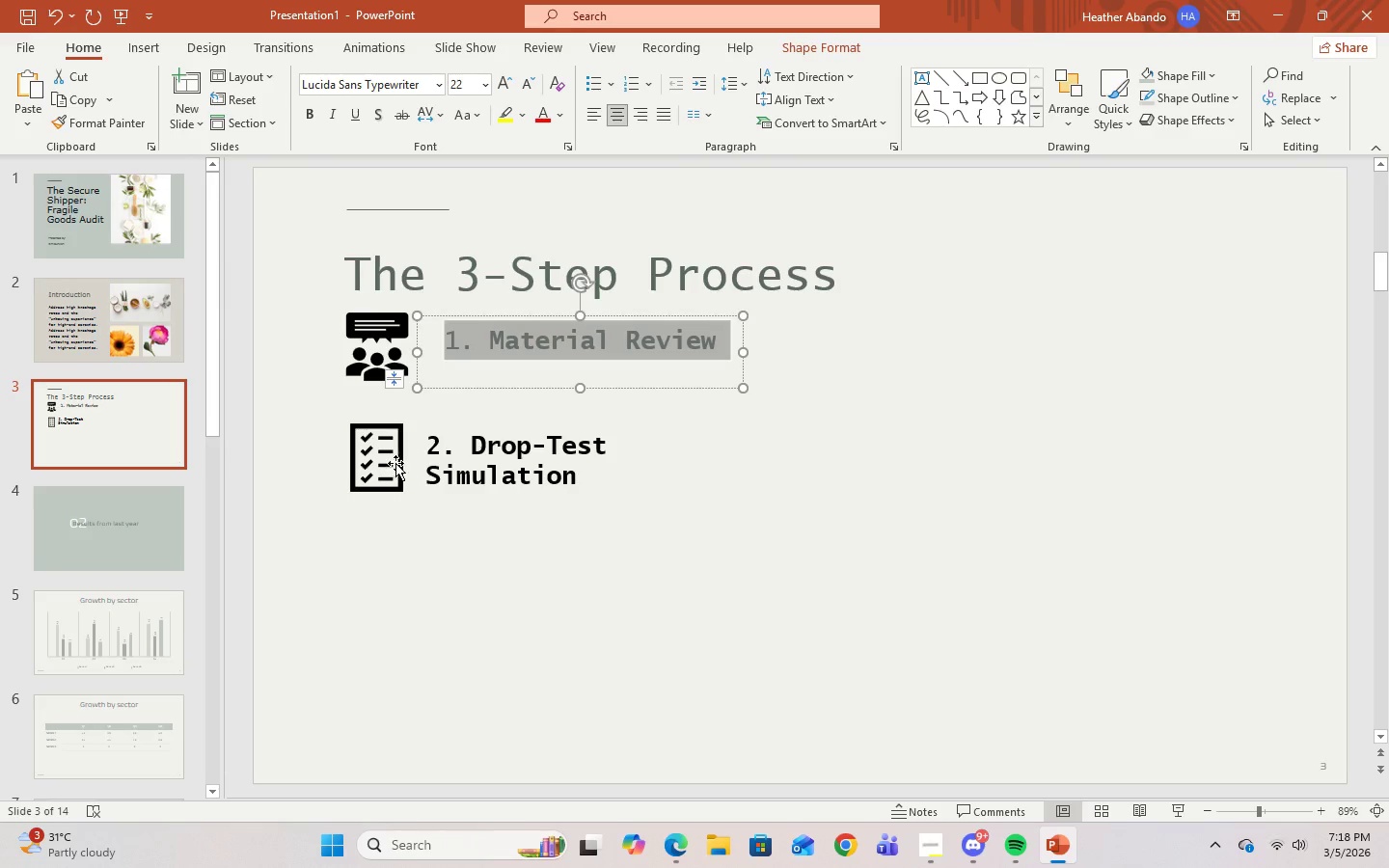 
left_click([436, 447])
 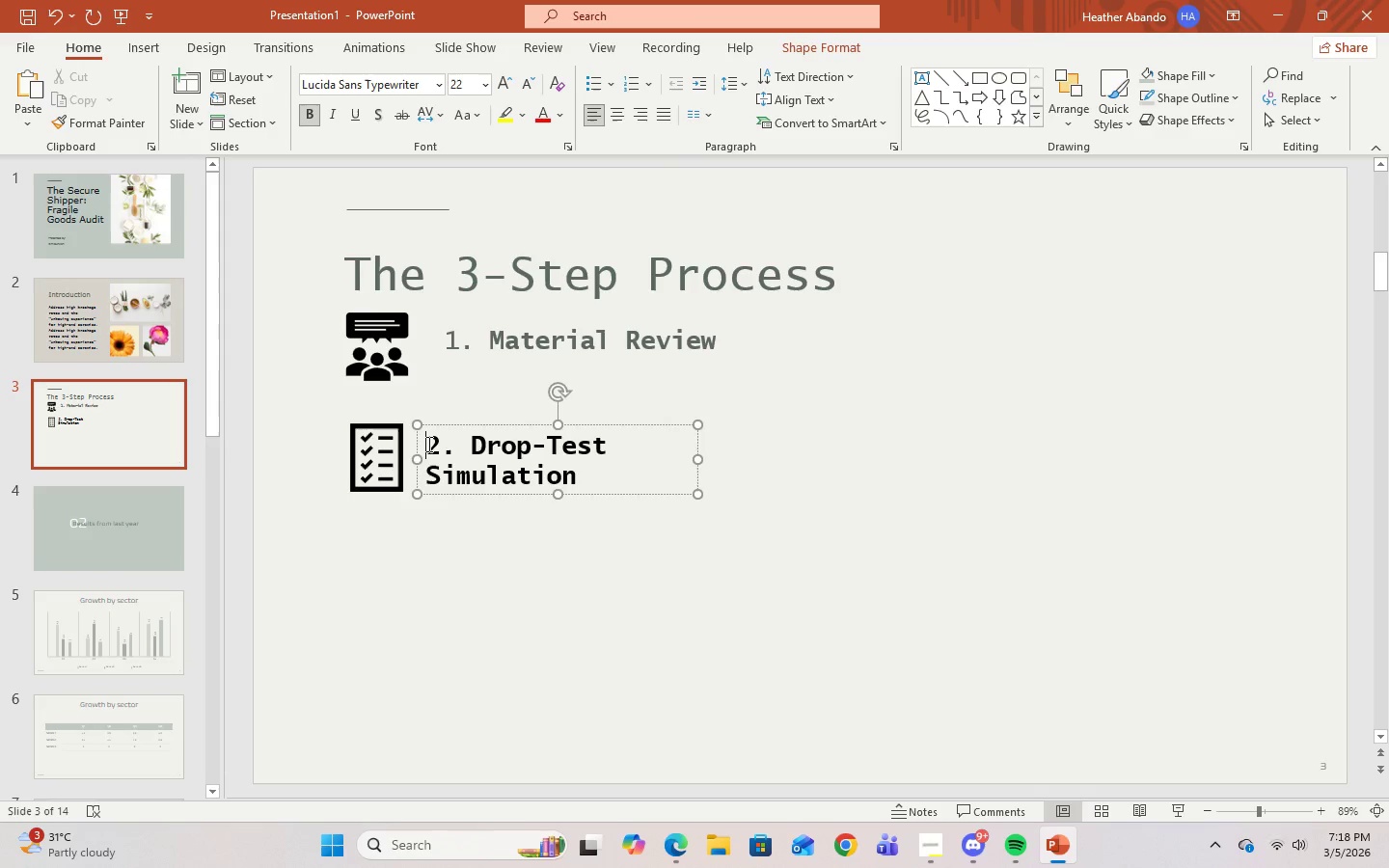 
left_click_drag(start_coordinate=[425, 444], to_coordinate=[616, 490])
 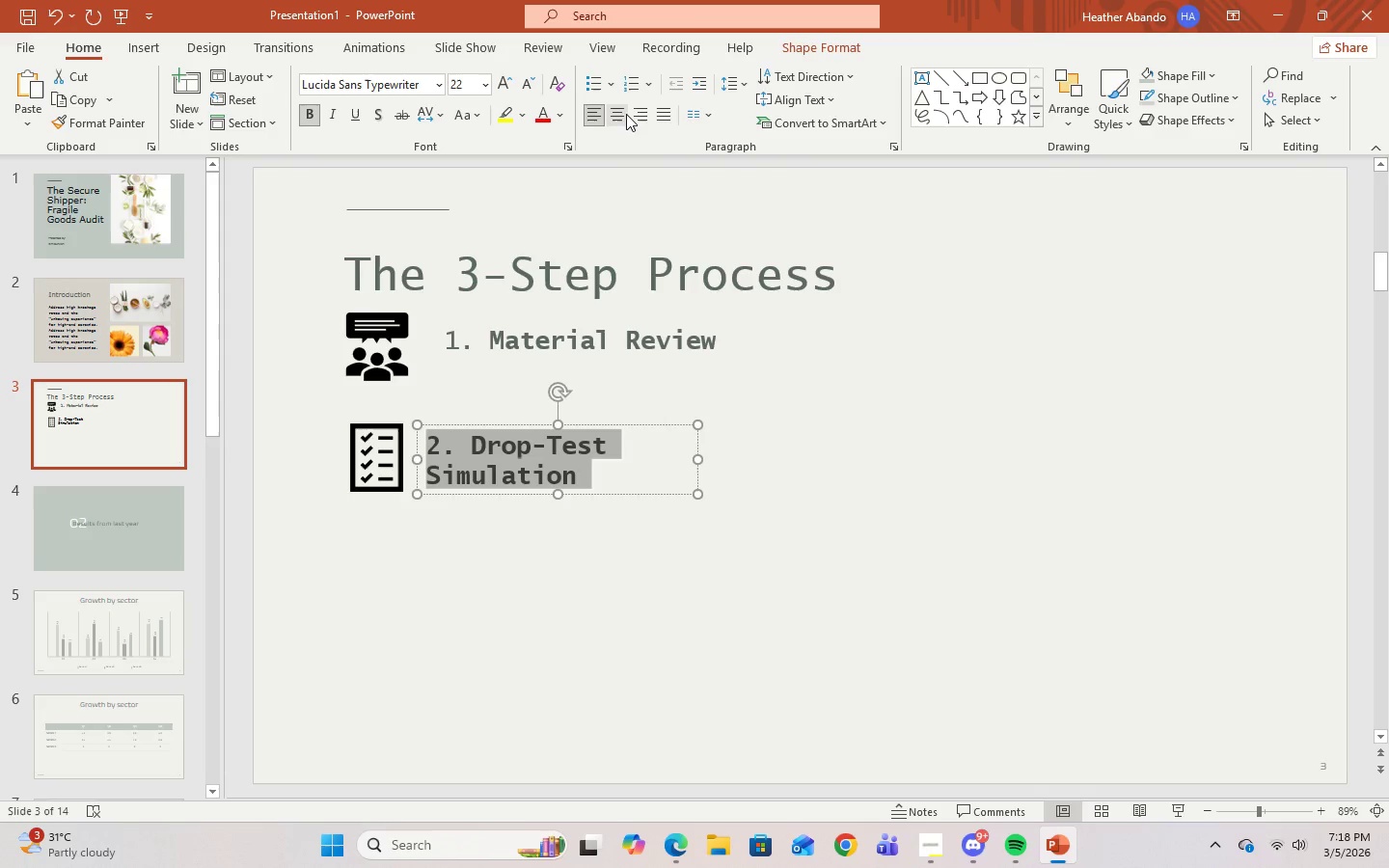 
left_click([623, 114])
 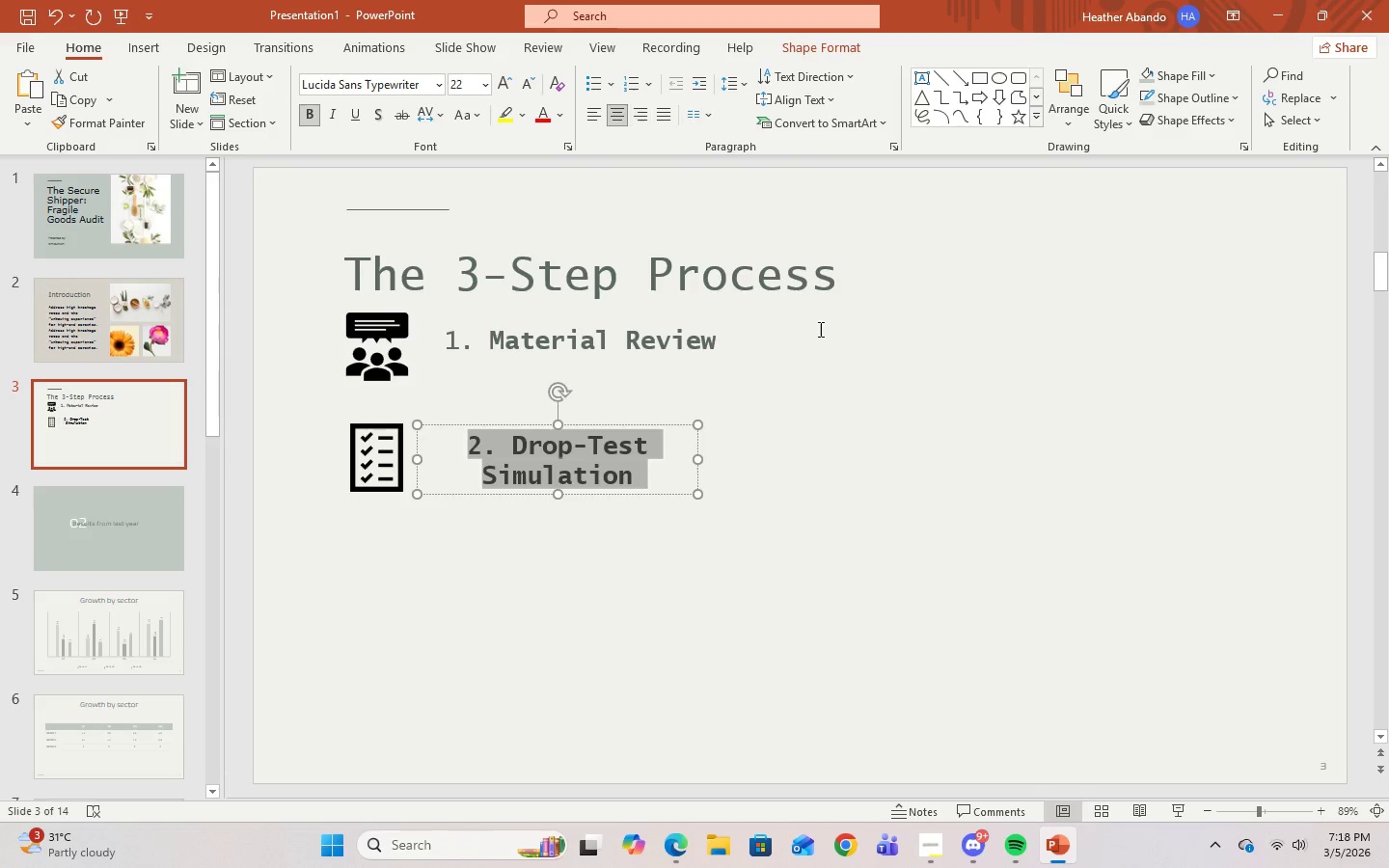 
left_click([851, 395])
 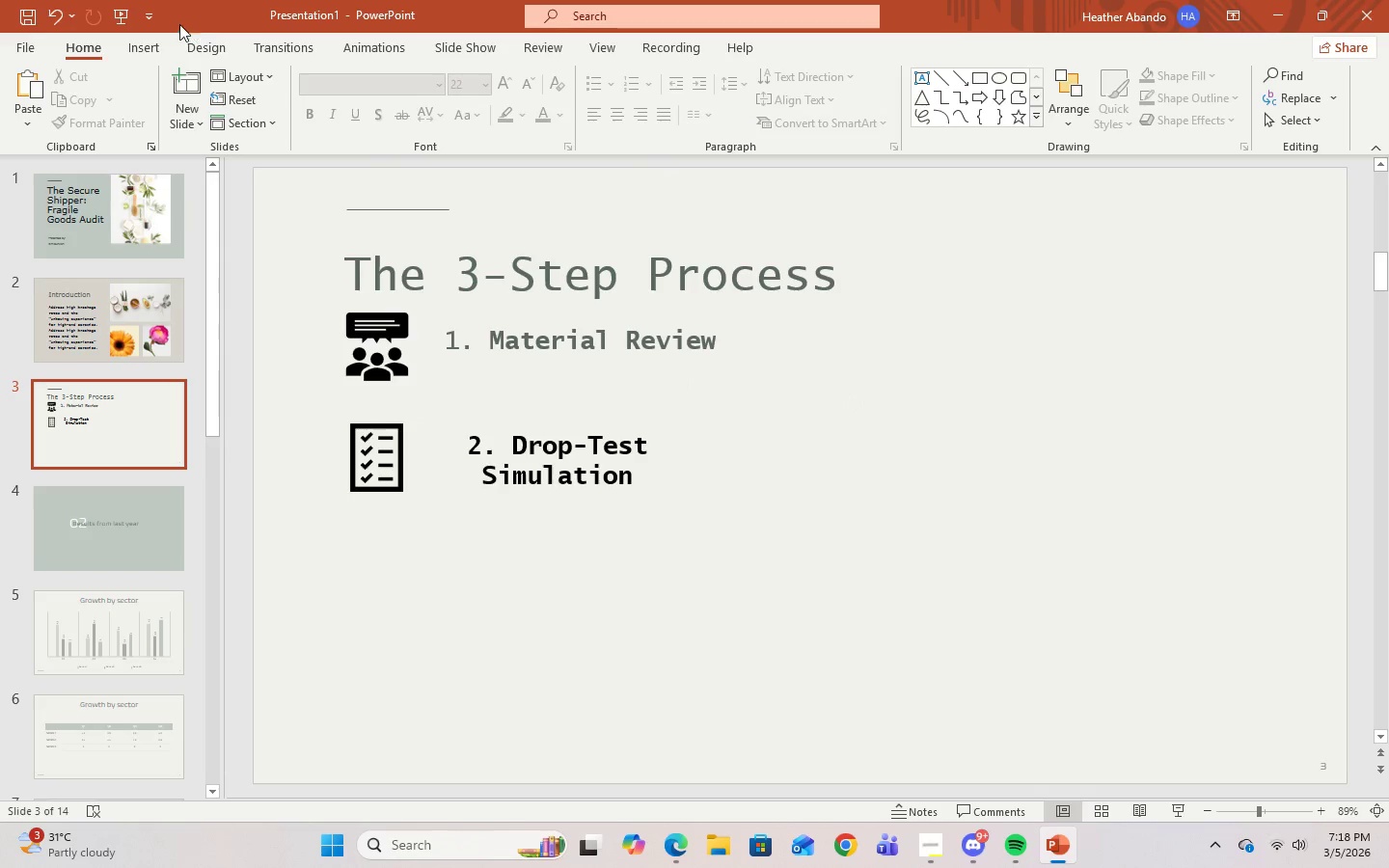 
left_click([63, 23])
 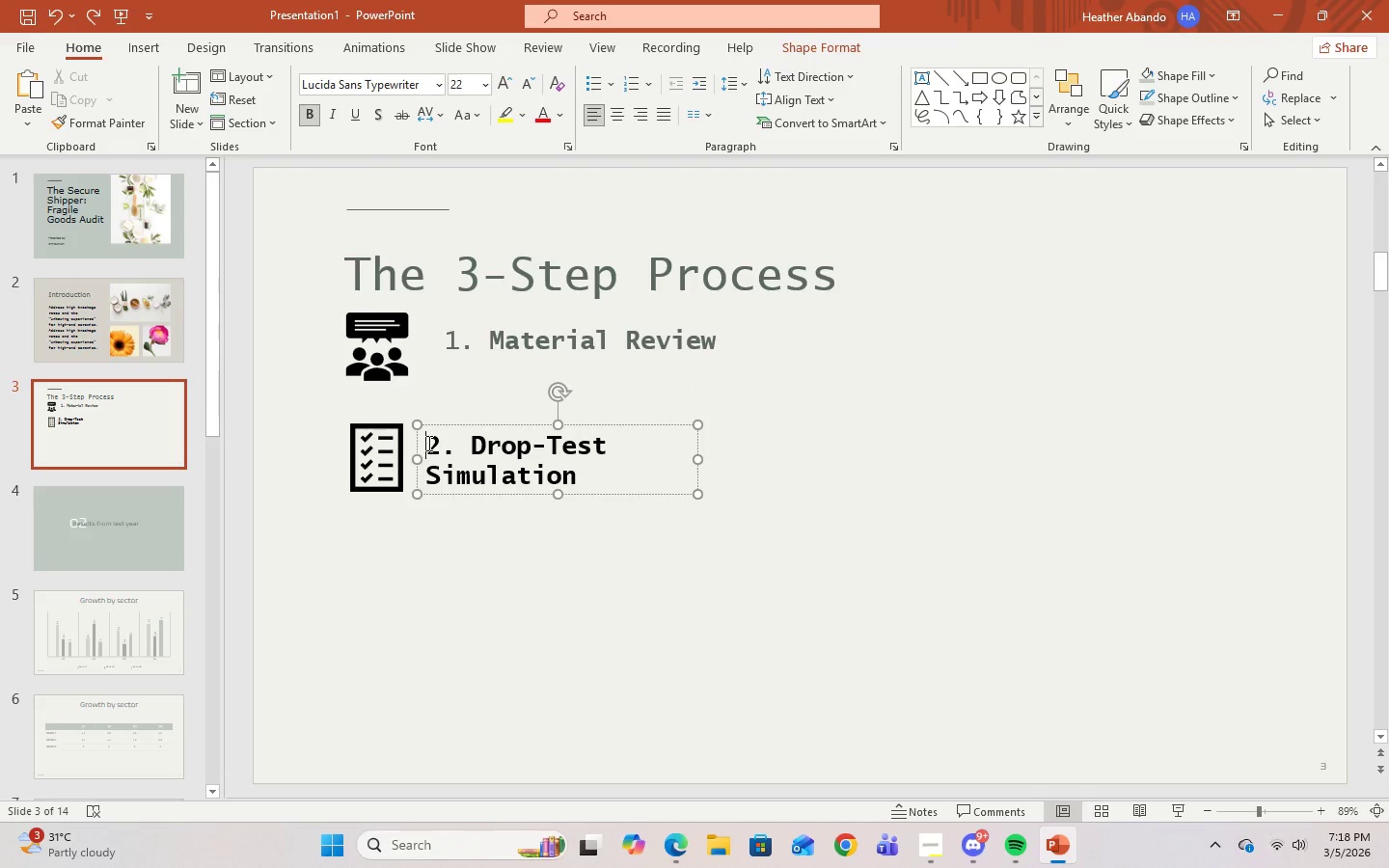 
key(Space)
 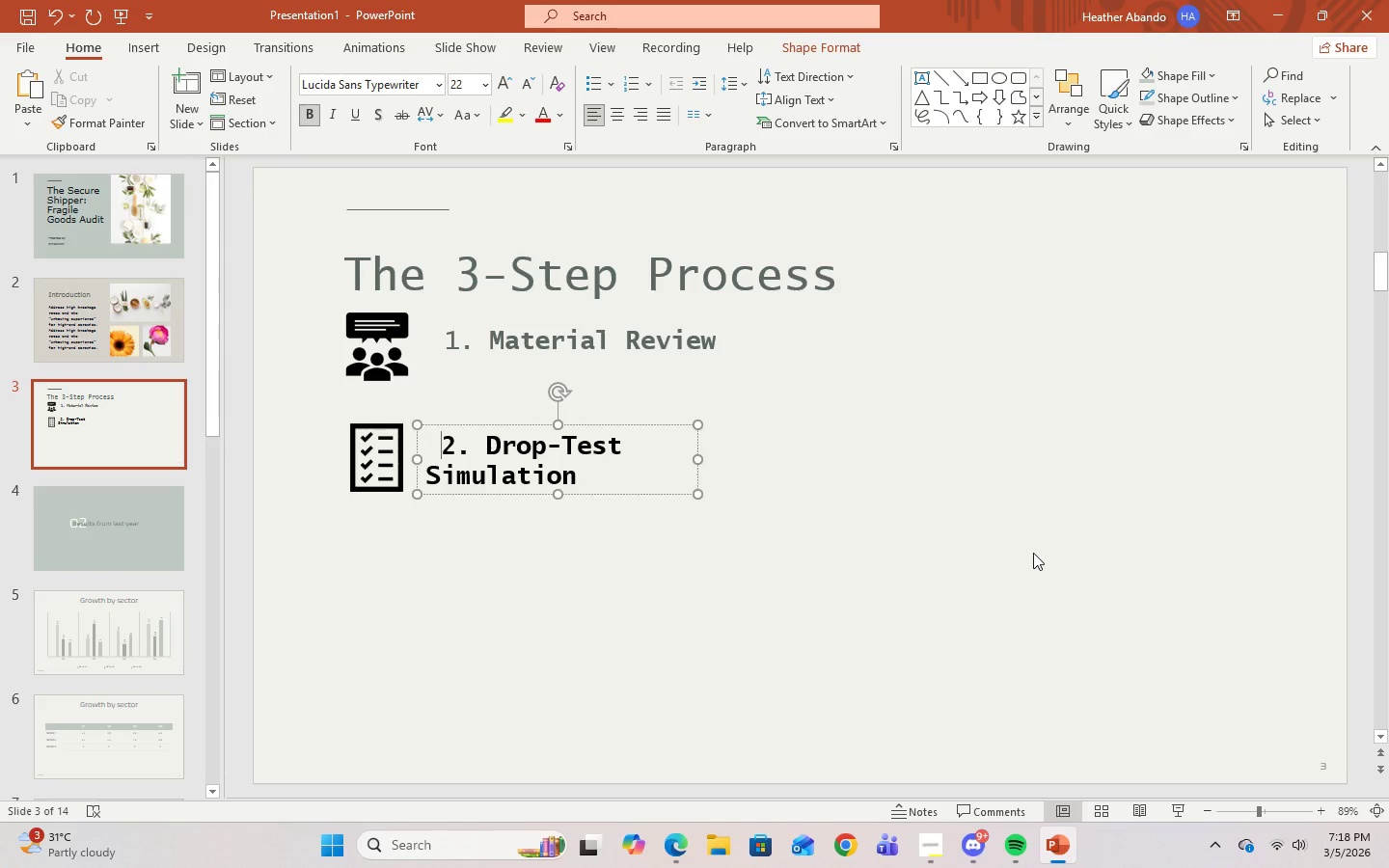 
key(Space)
 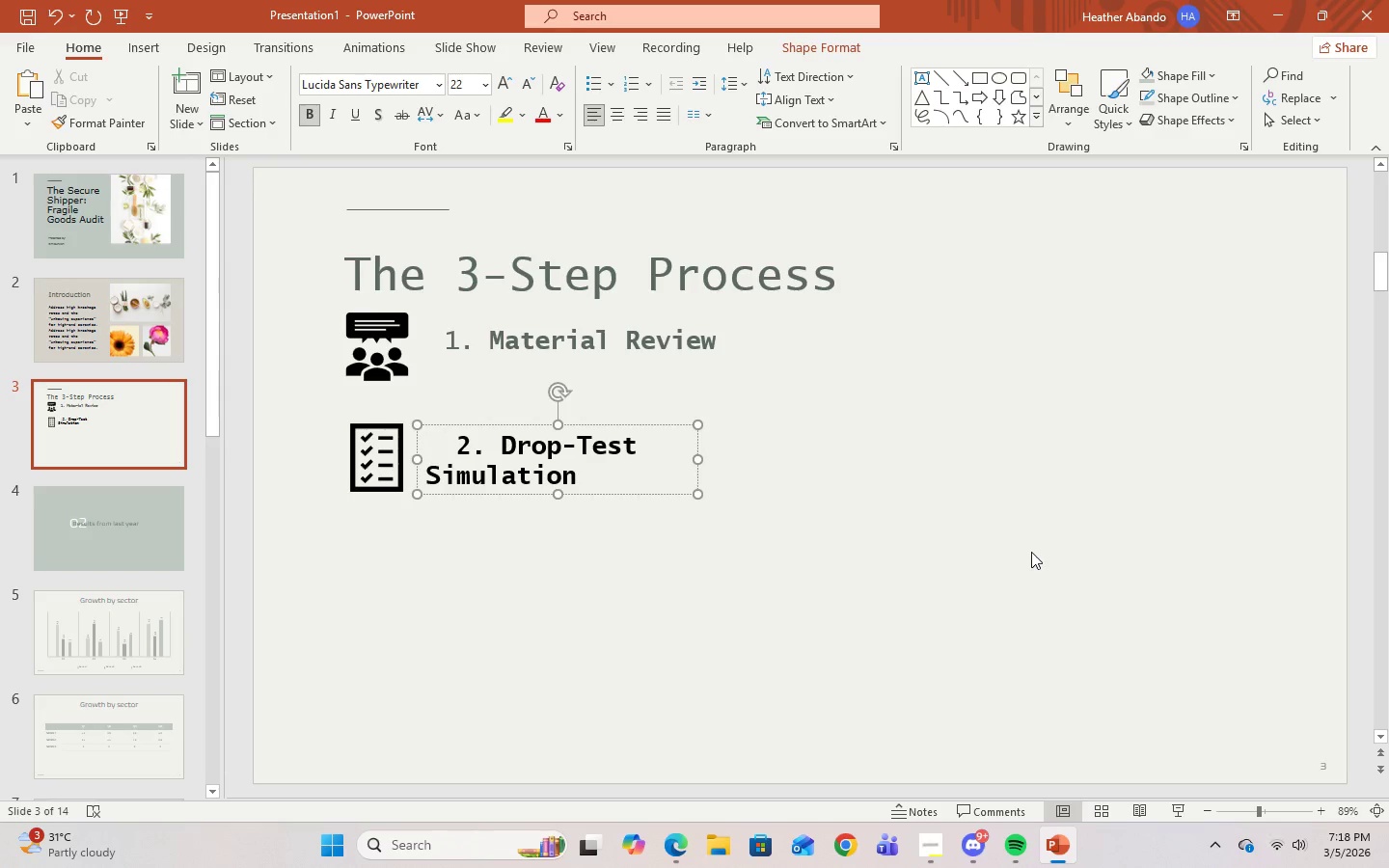 
key(Backspace)
 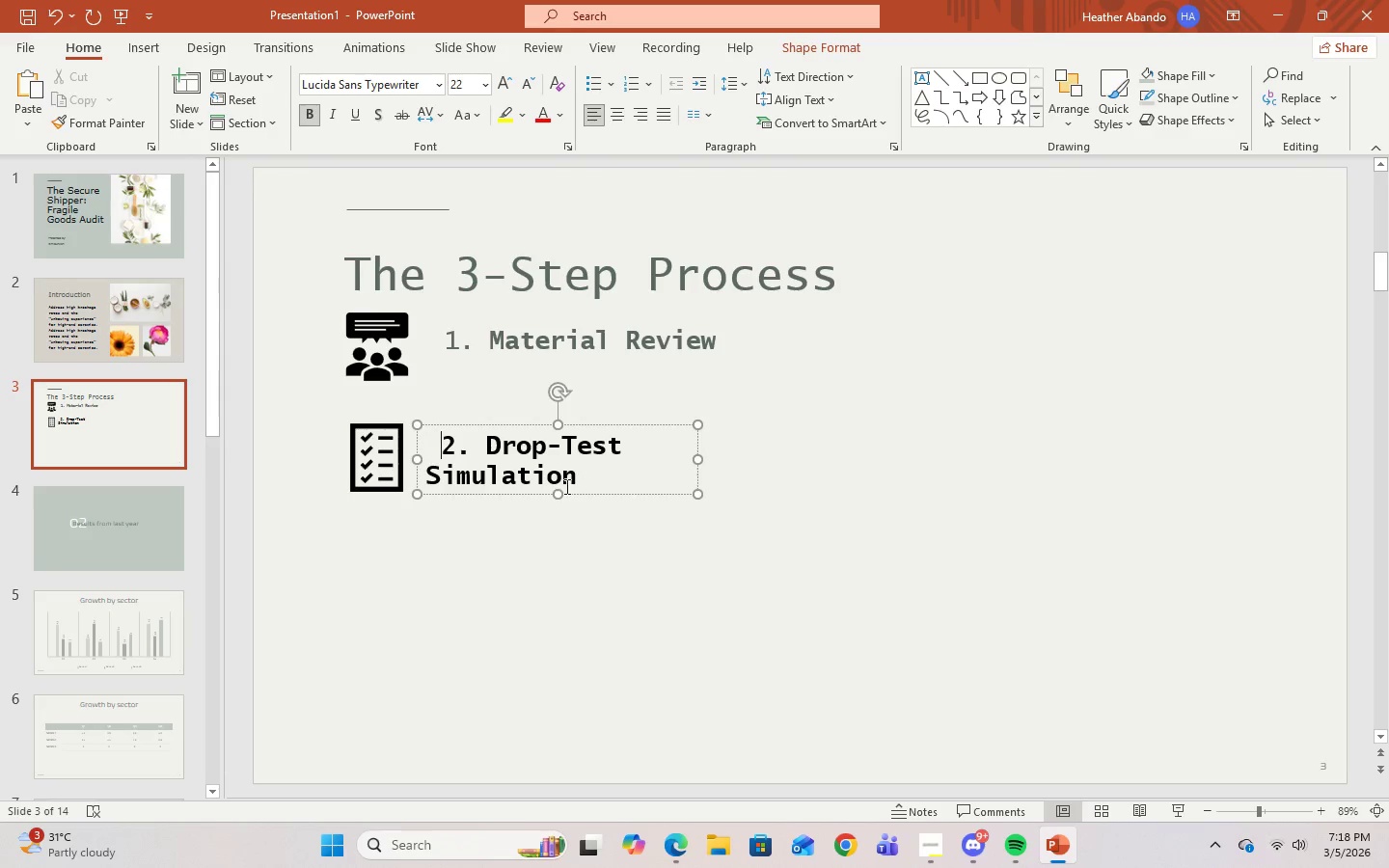 
left_click([667, 525])
 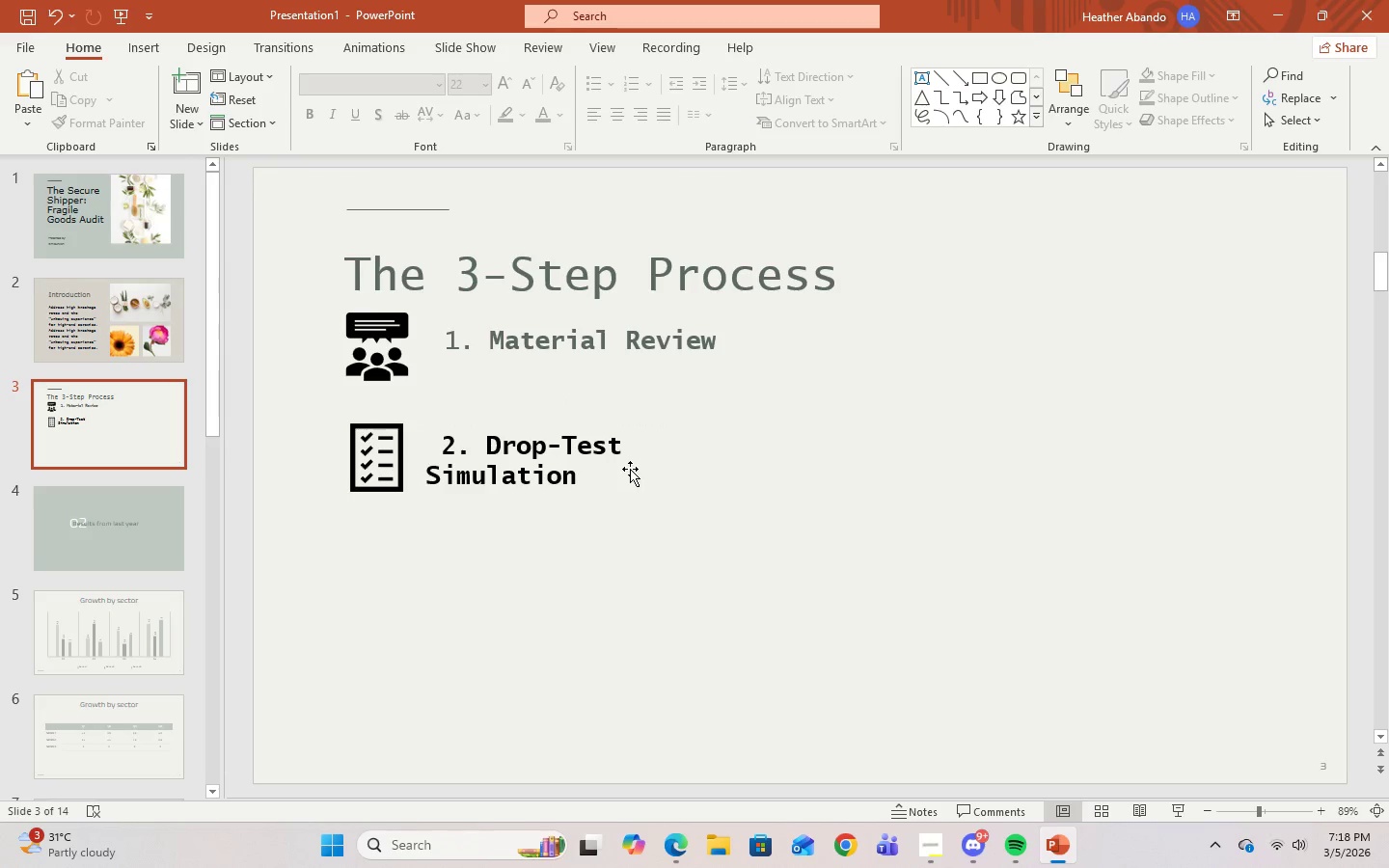 
left_click([630, 469])
 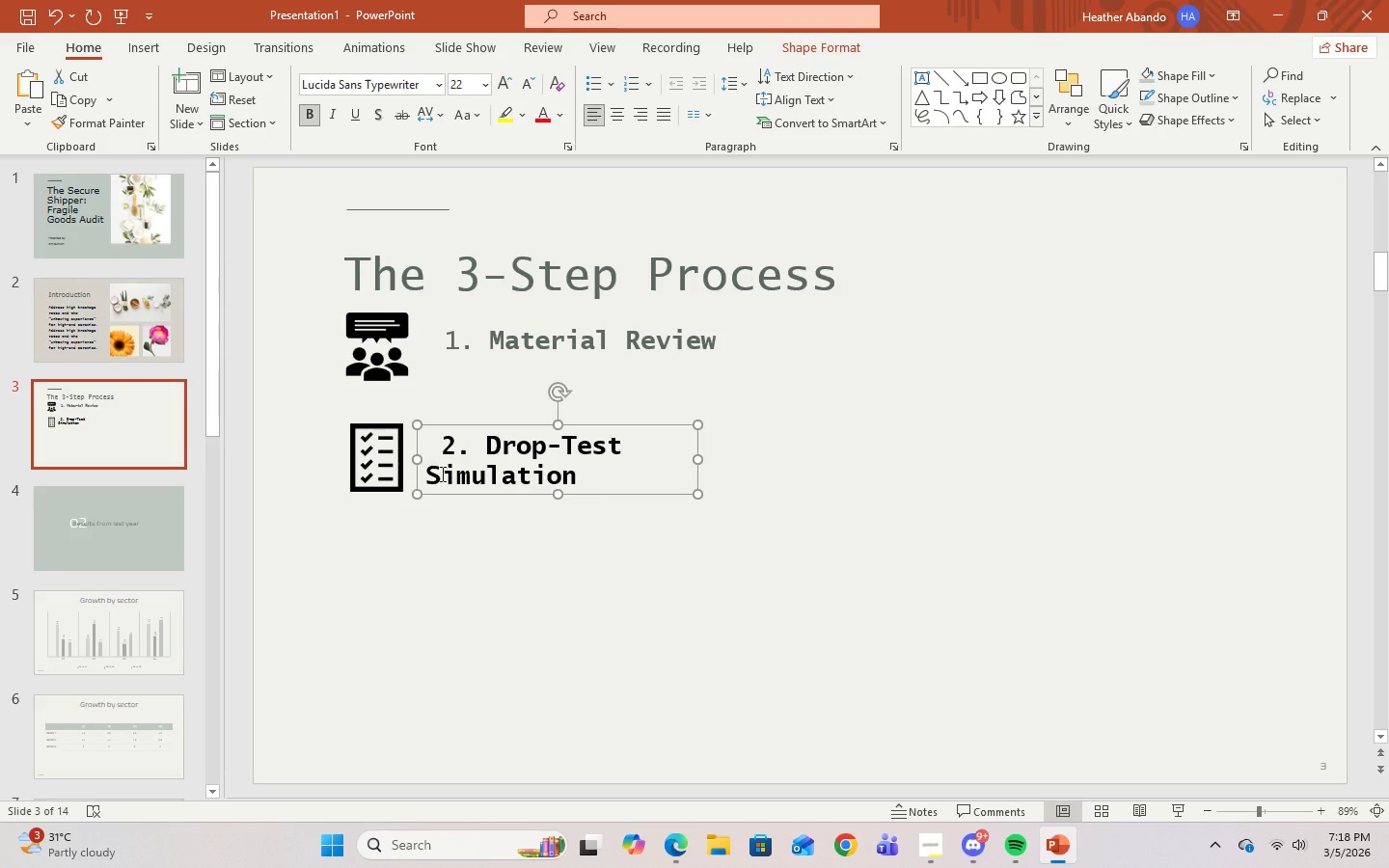 
left_click([430, 475])
 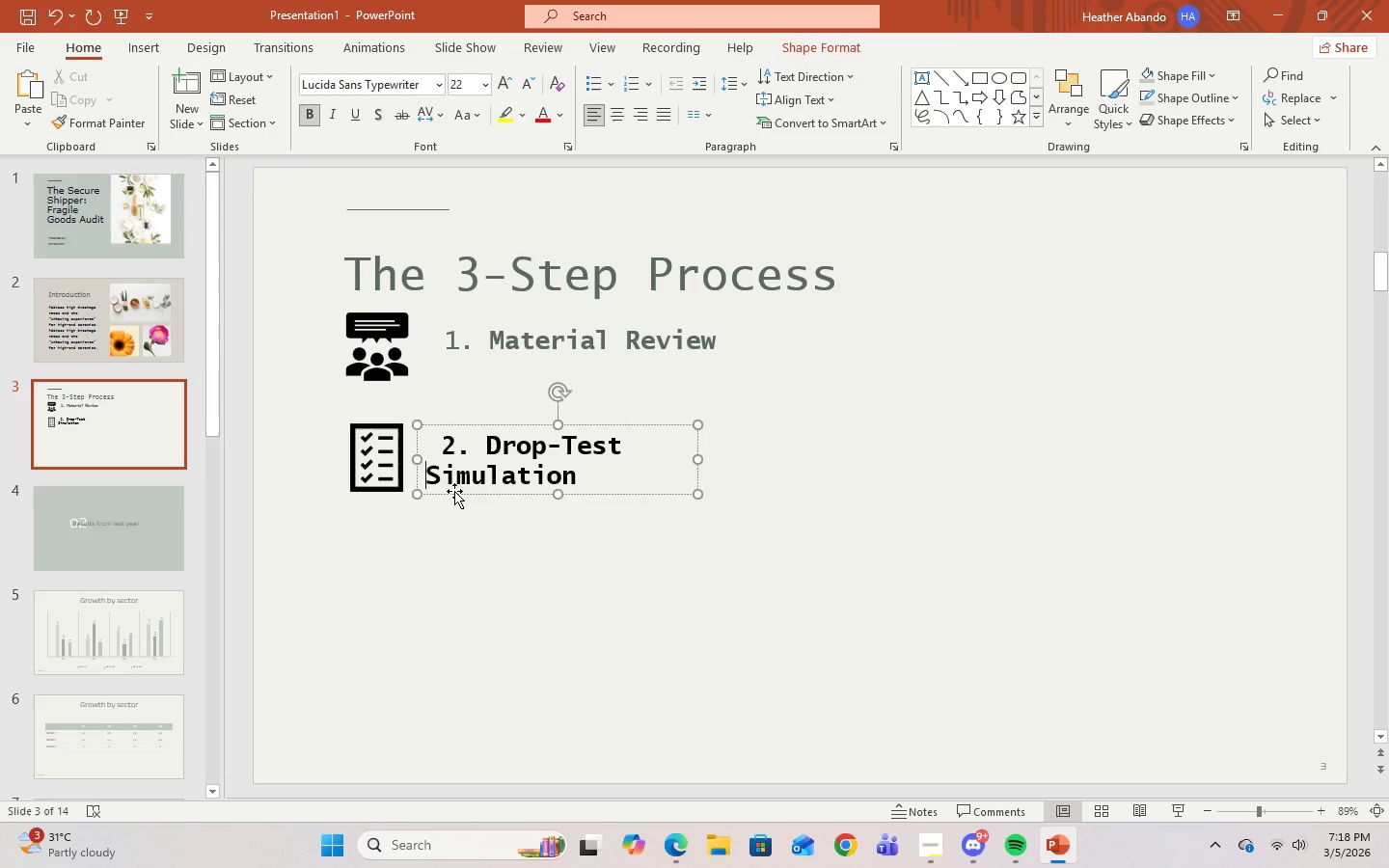 
key(Backspace)
 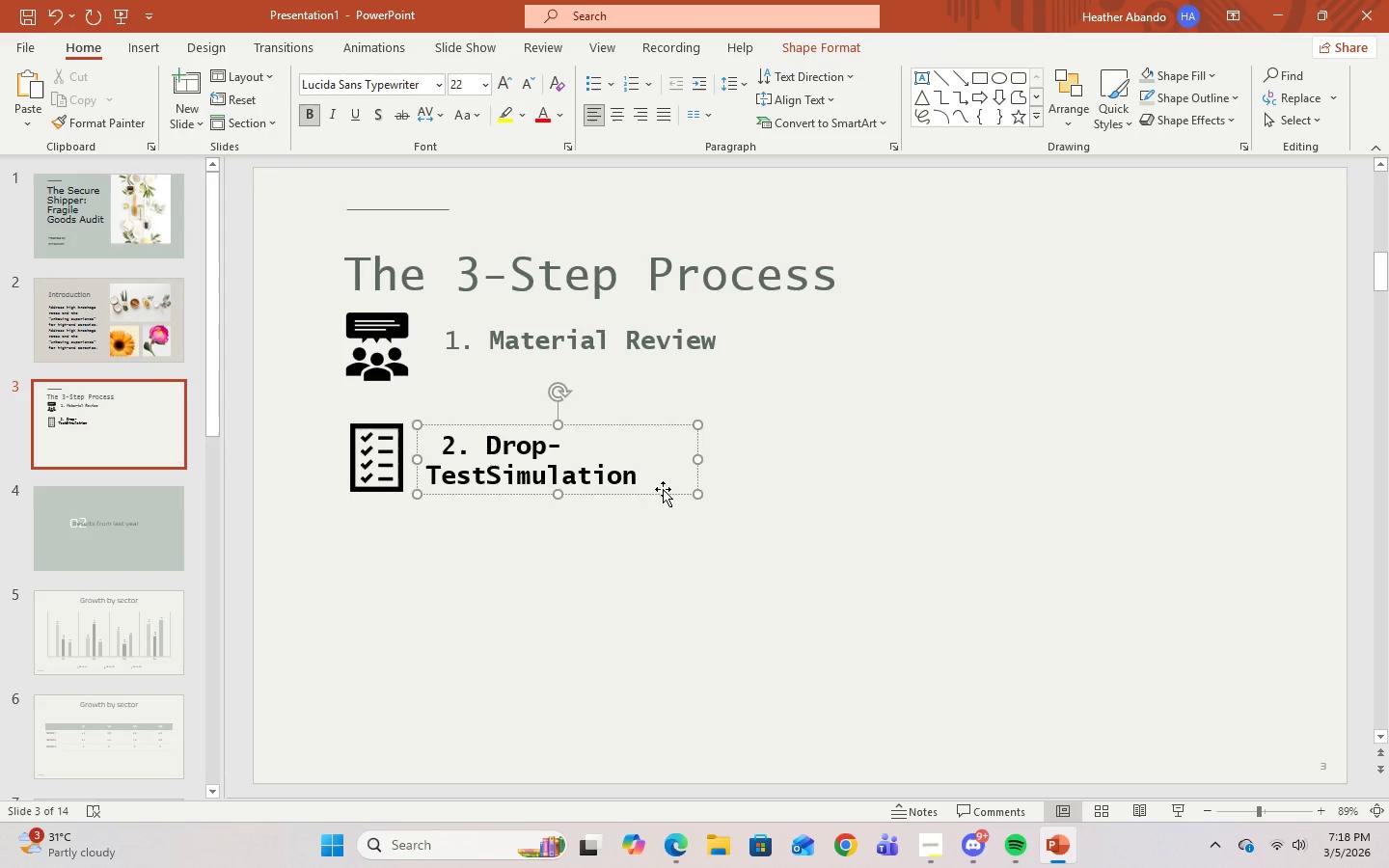 
key(Backspace)
 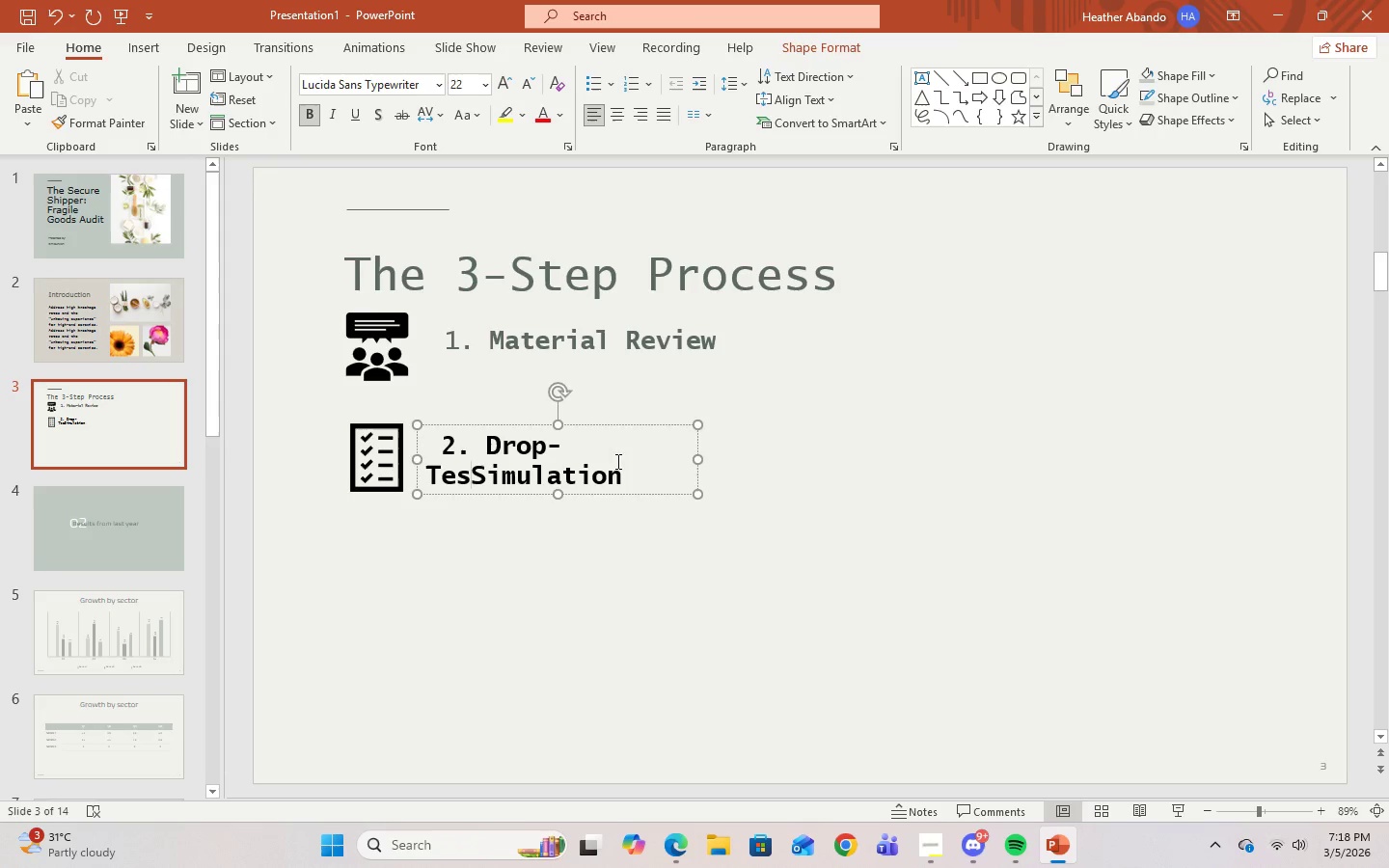 
left_click_drag(start_coordinate=[629, 484], to_coordinate=[533, 451])
 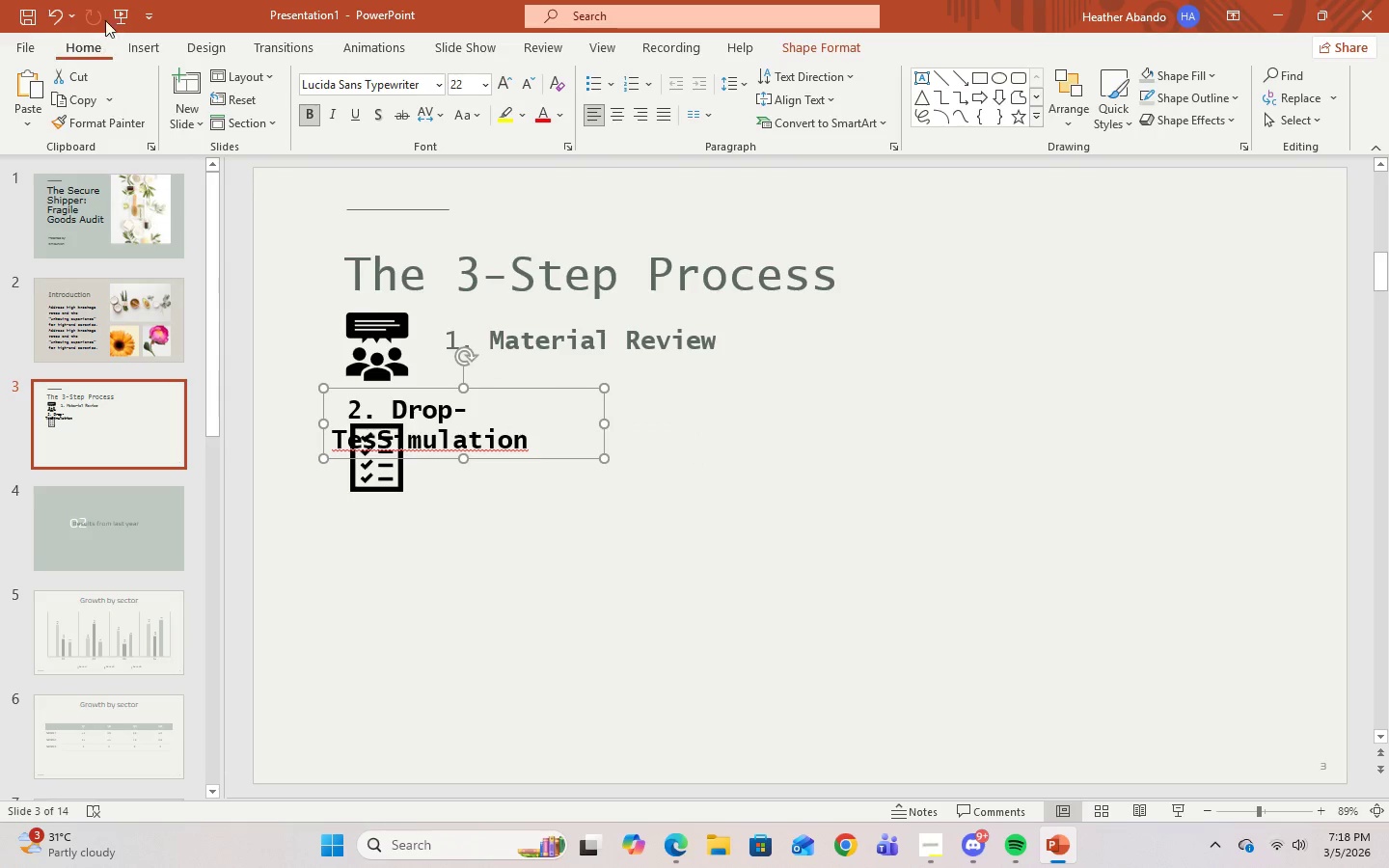 
left_click([59, 10])
 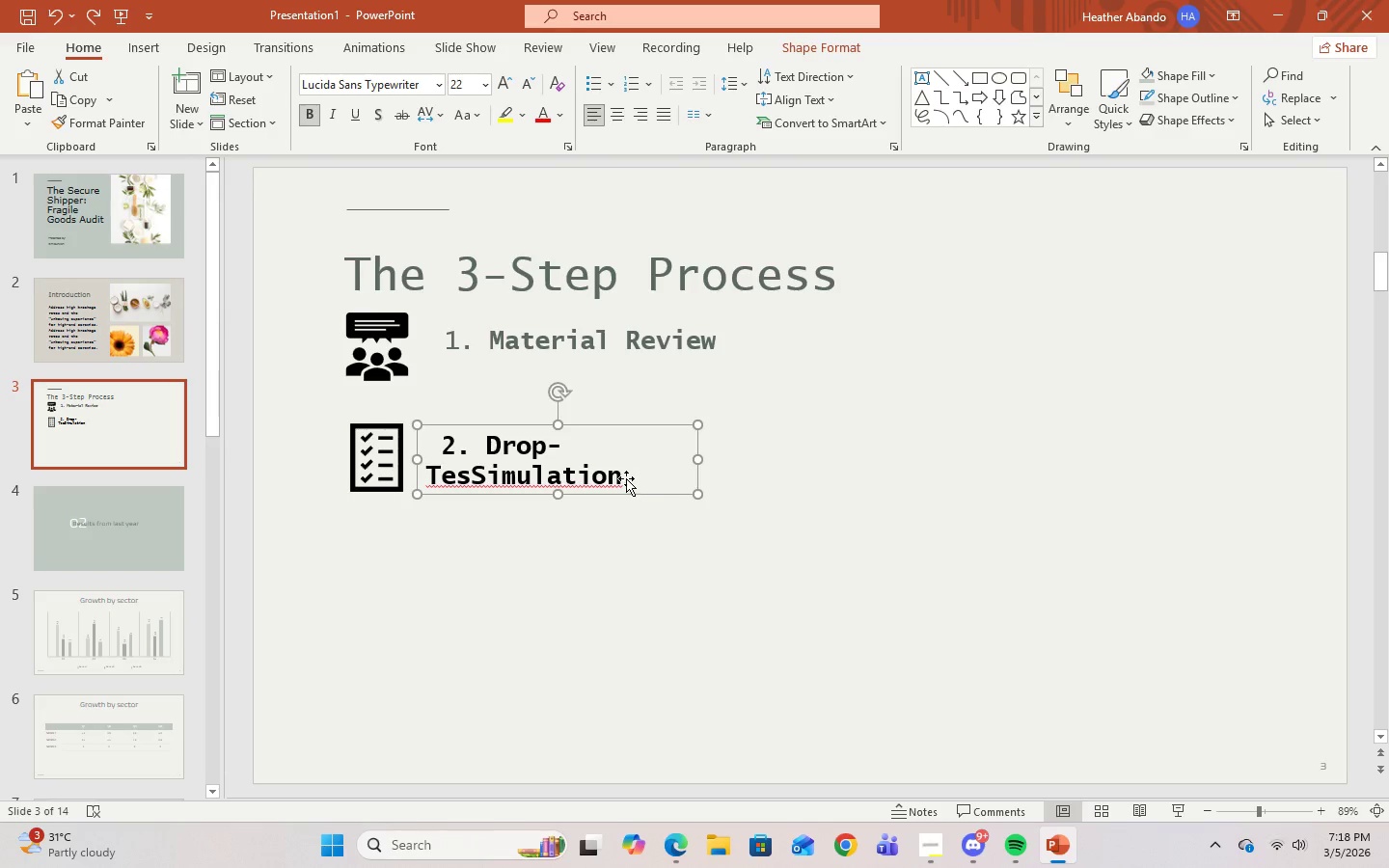 
double_click([624, 477])
 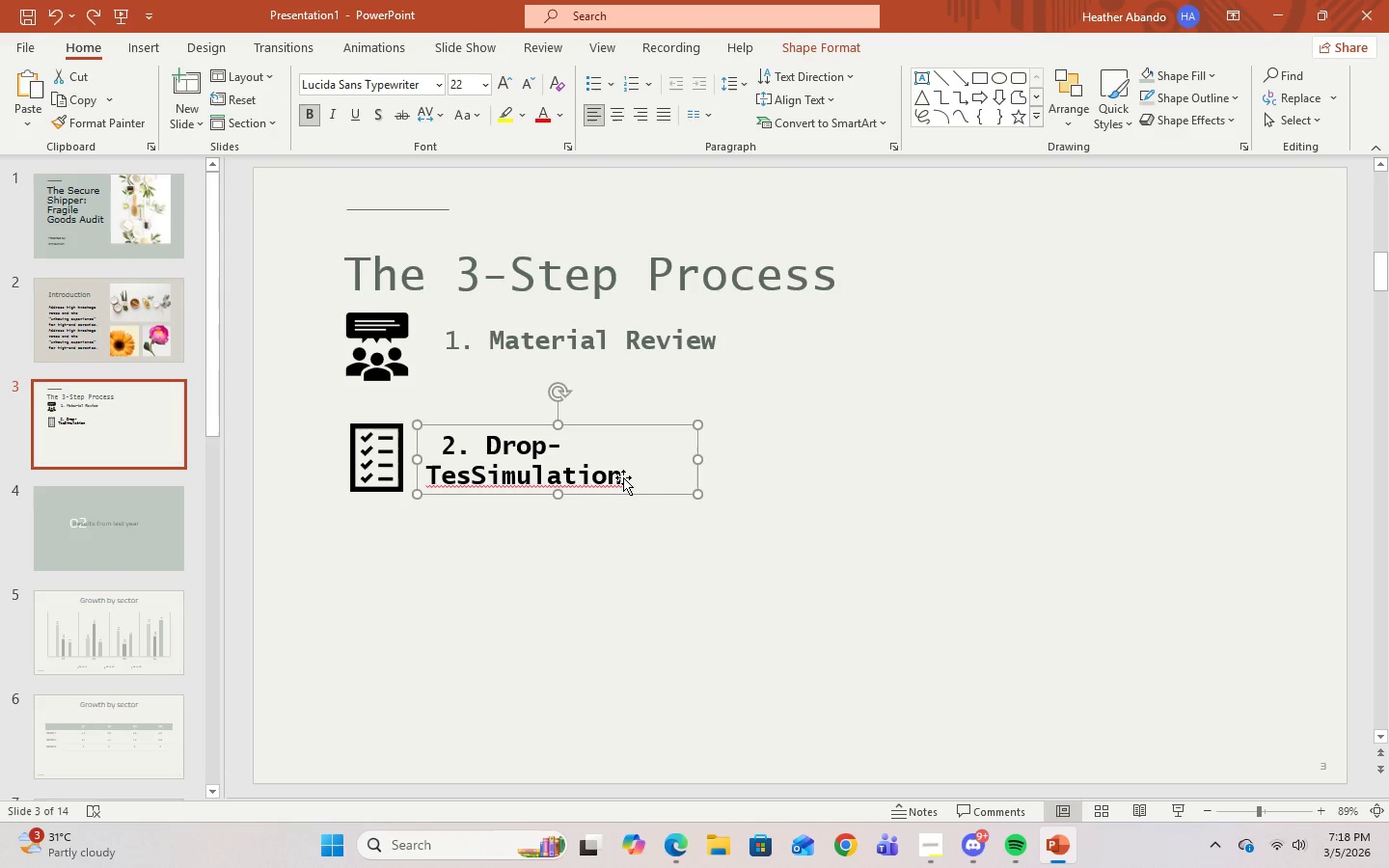 
triple_click([623, 477])
 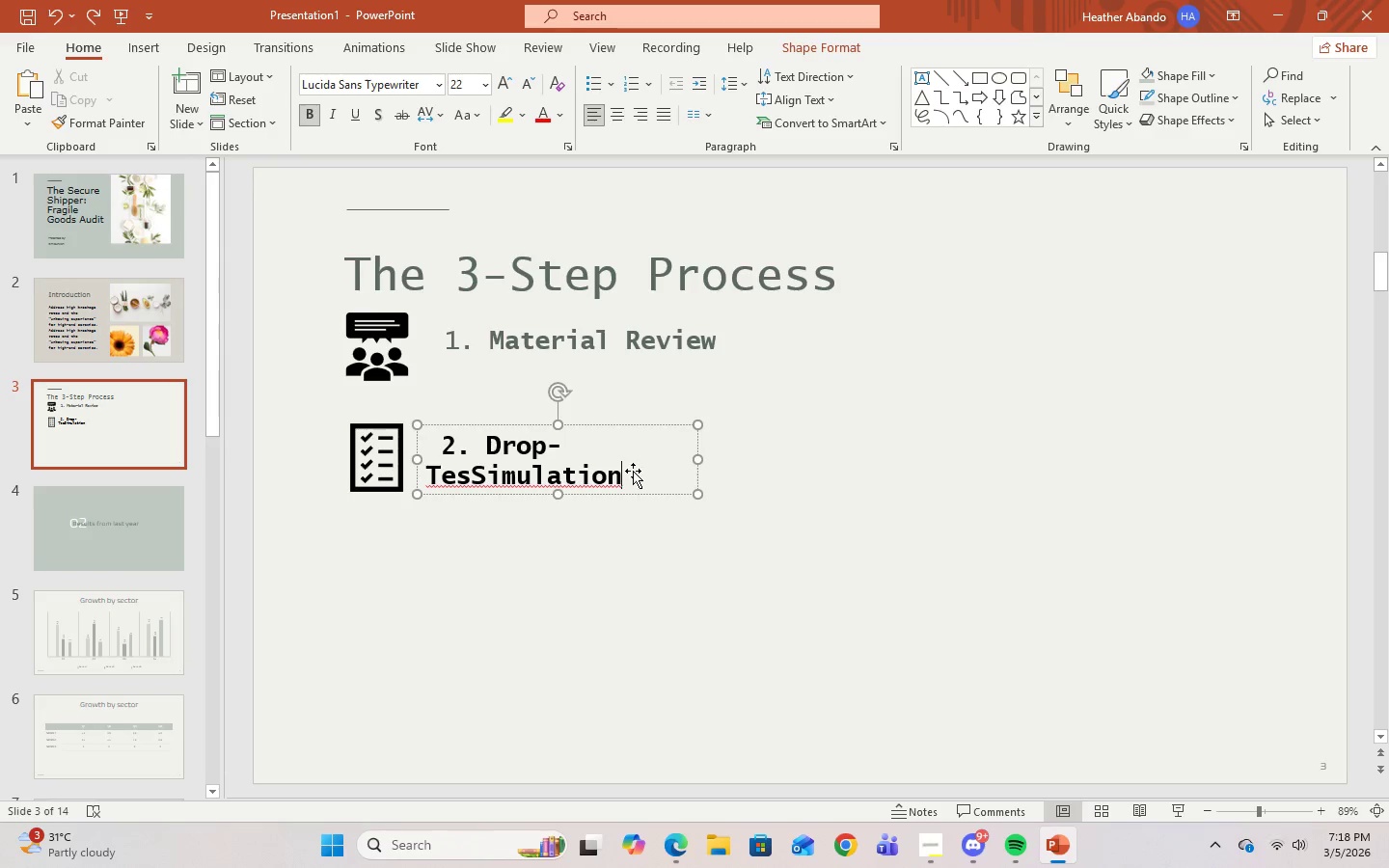 
left_click_drag(start_coordinate=[628, 470], to_coordinate=[586, 460])
 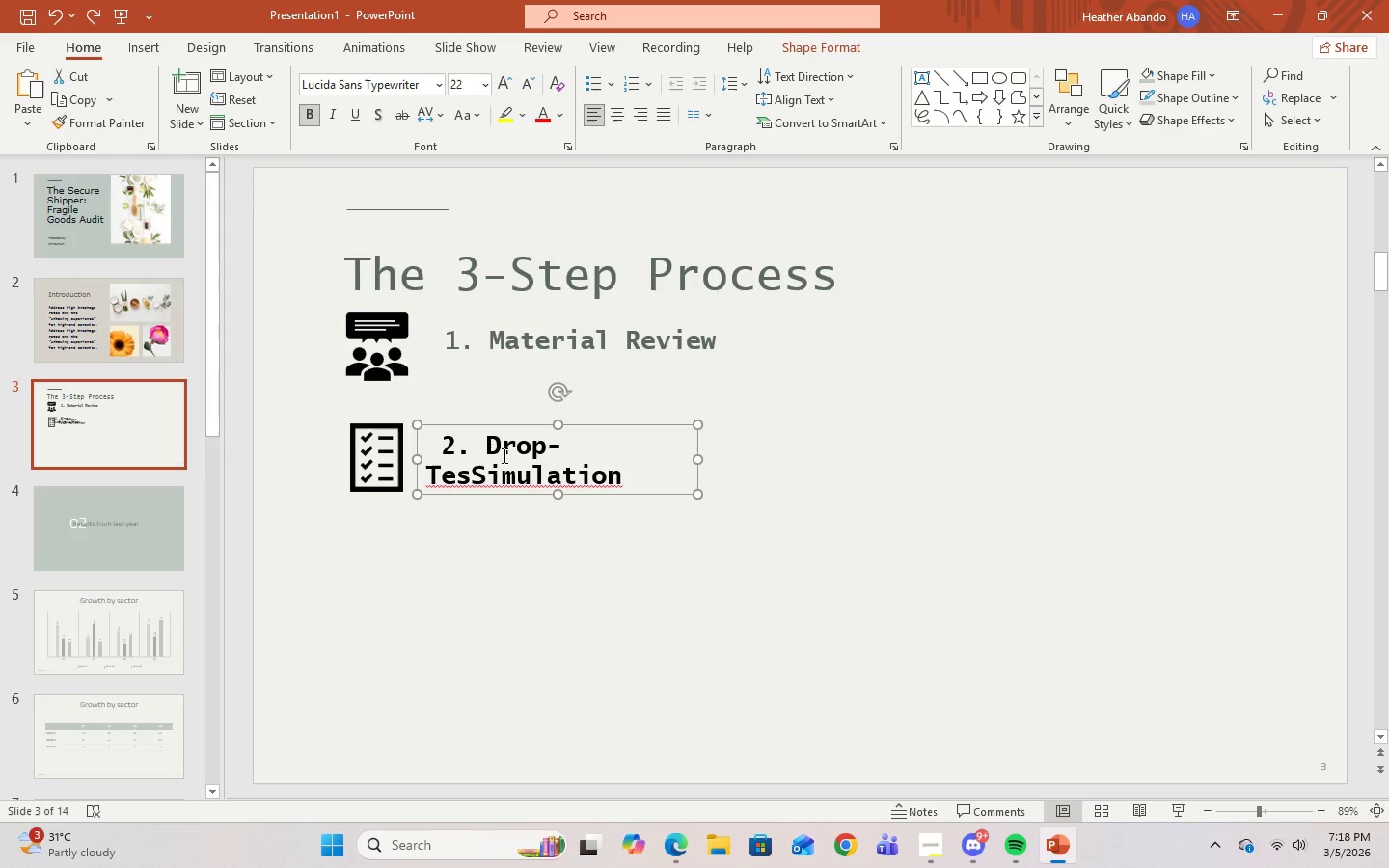 
left_click_drag(start_coordinate=[482, 451], to_coordinate=[632, 485])
 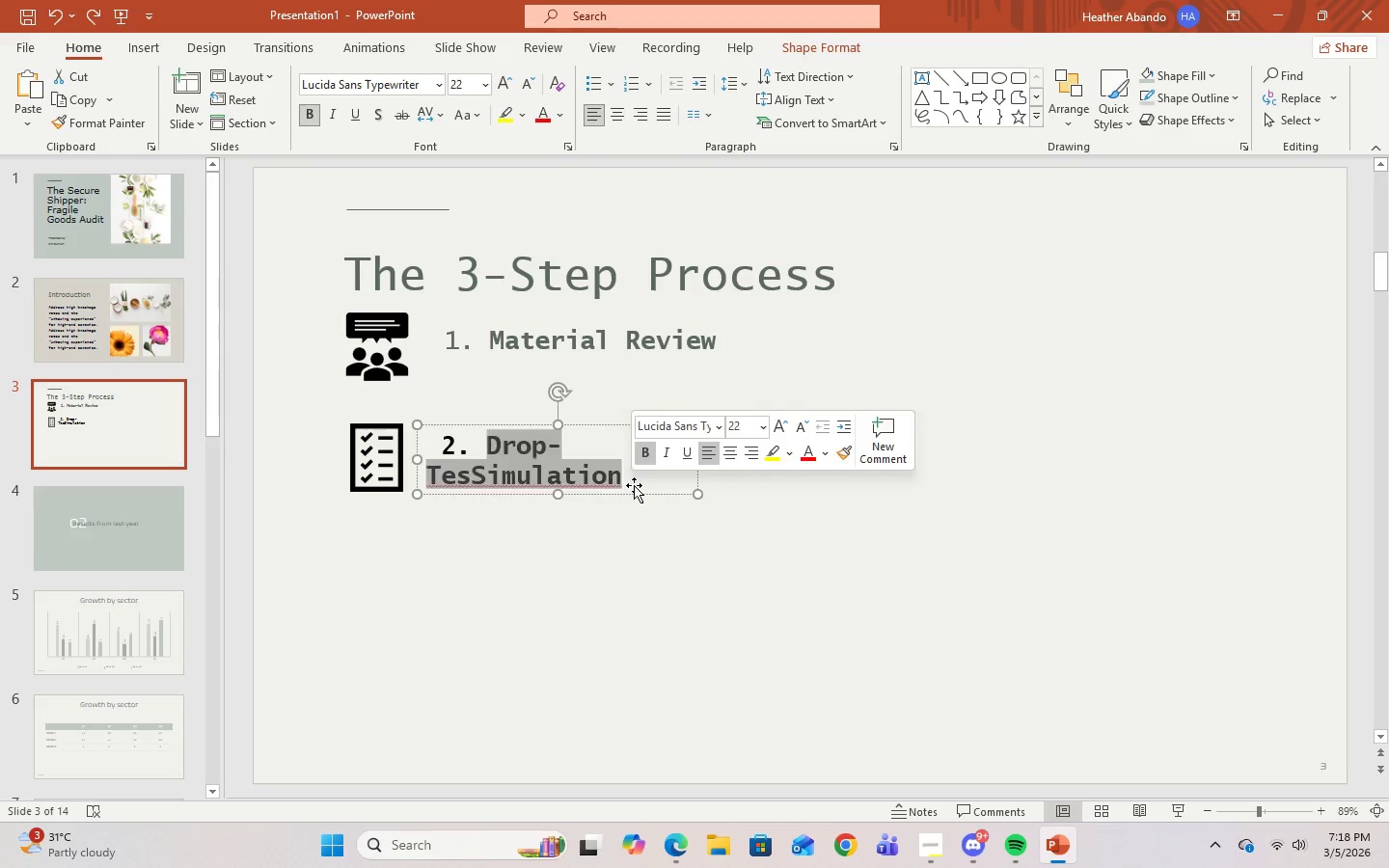 
key(Backspace)
type(Drop- )
key(Backspace)
type(Test Si)
 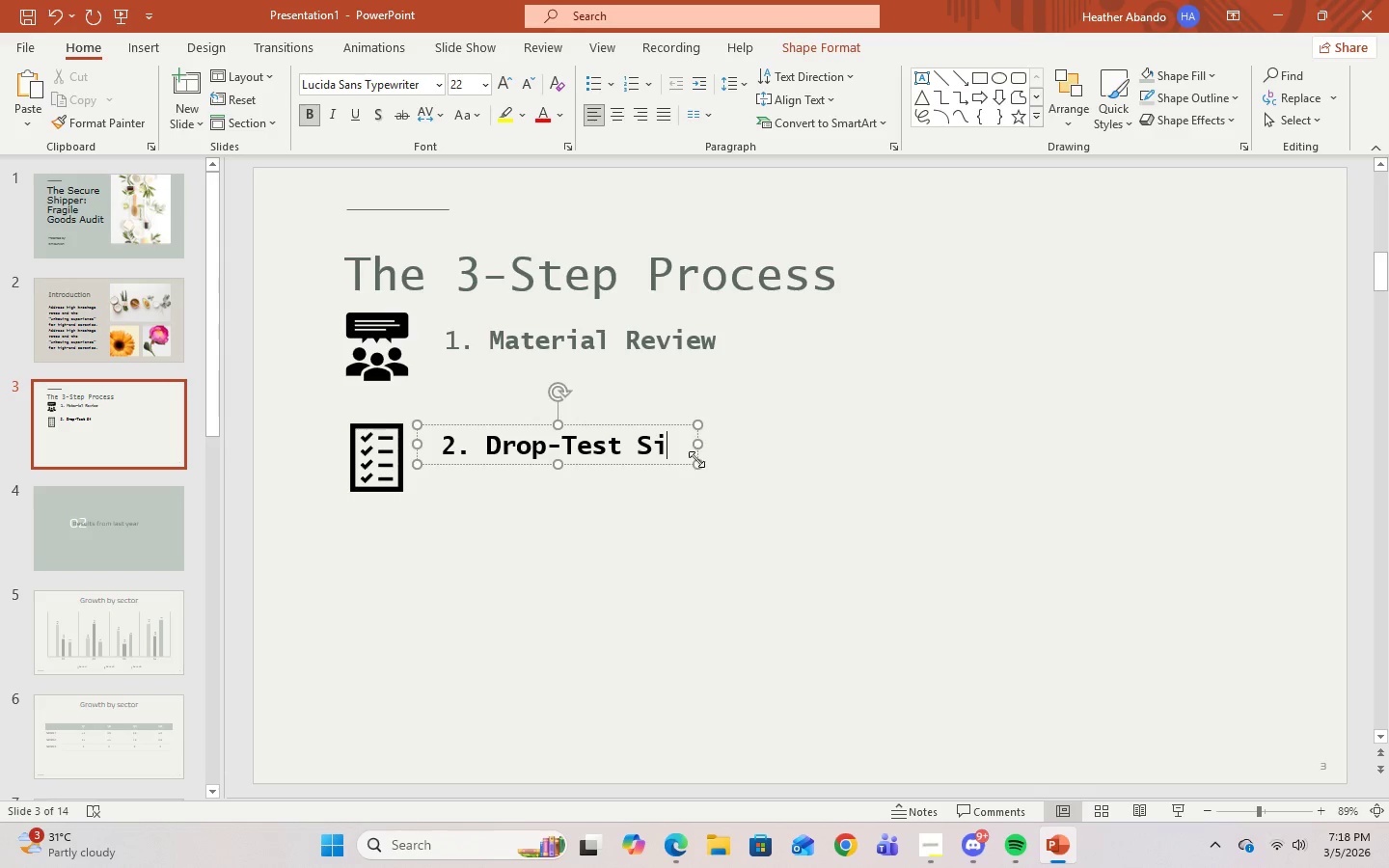 
left_click_drag(start_coordinate=[694, 443], to_coordinate=[810, 454])
 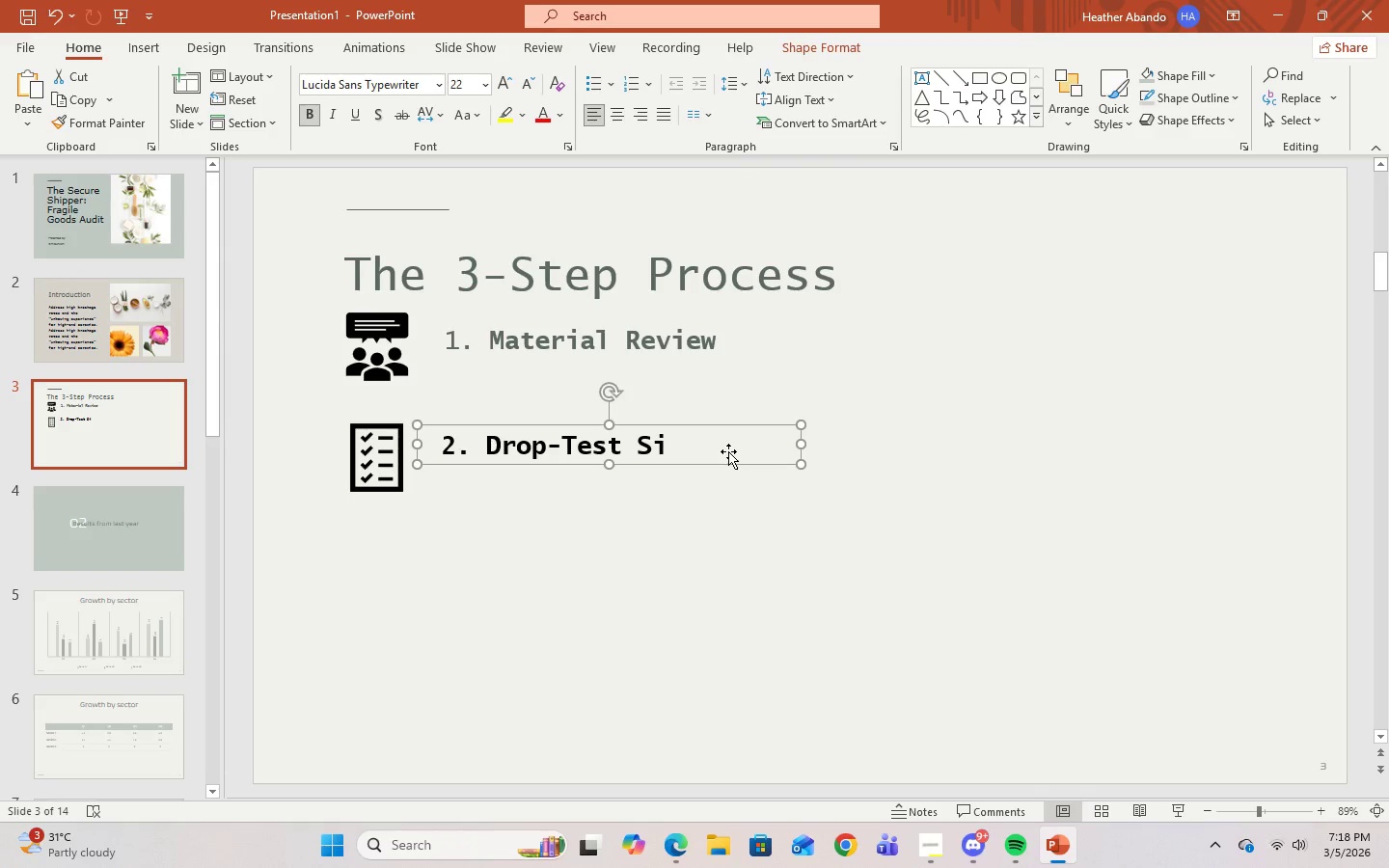 
left_click([728, 451])
 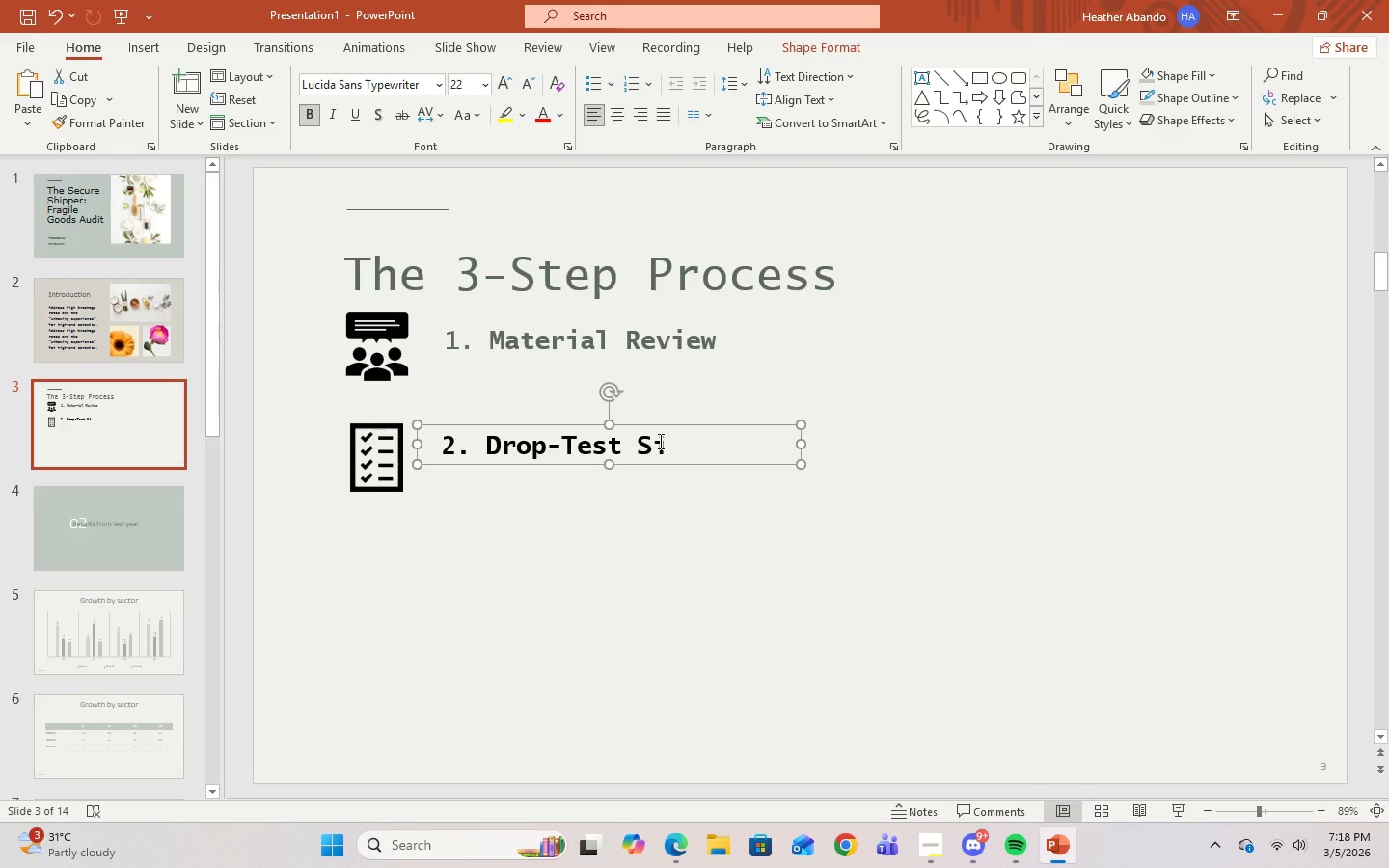 
left_click([659, 441])
 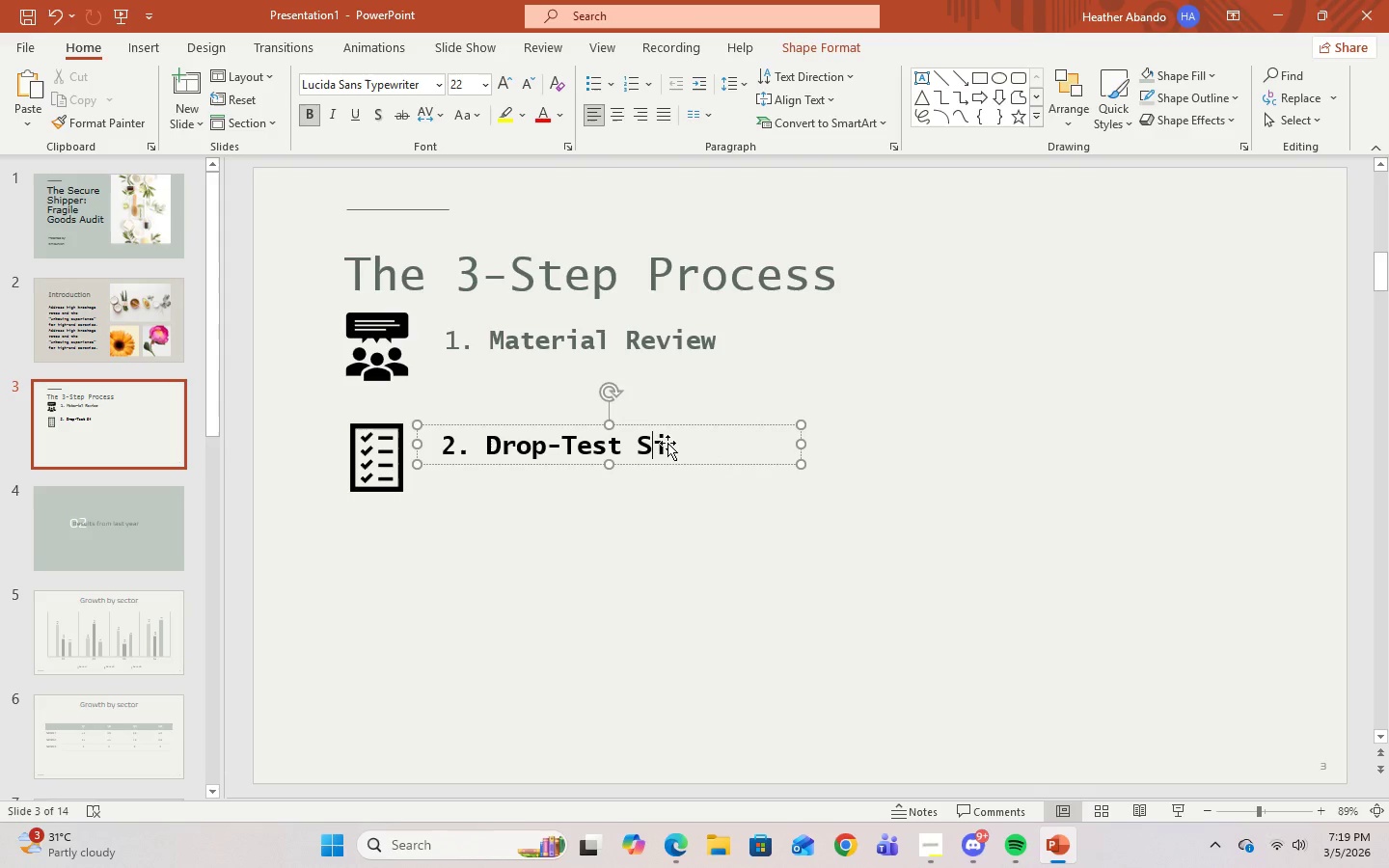 
key(ArrowRight)
 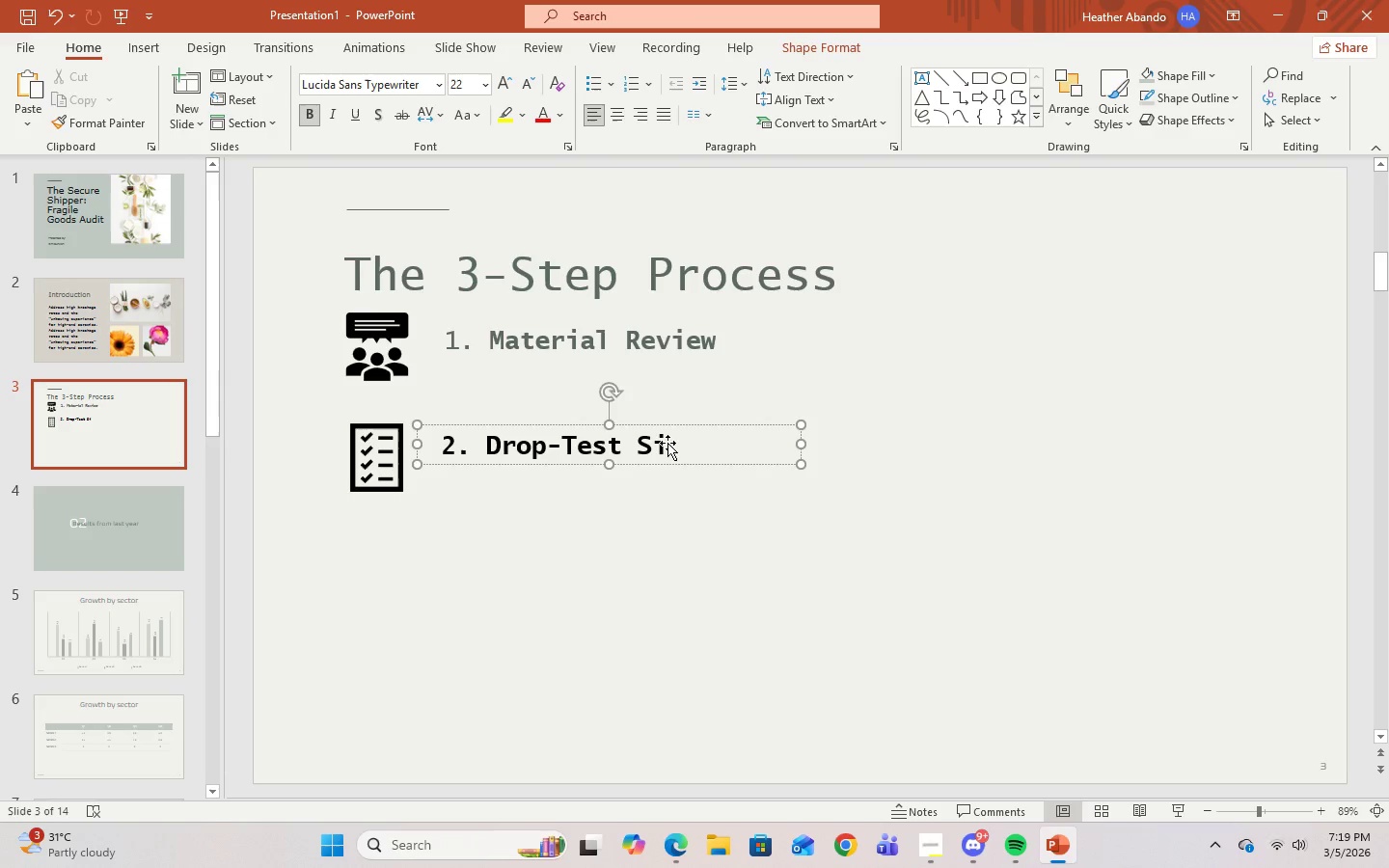 
type(mulation)
 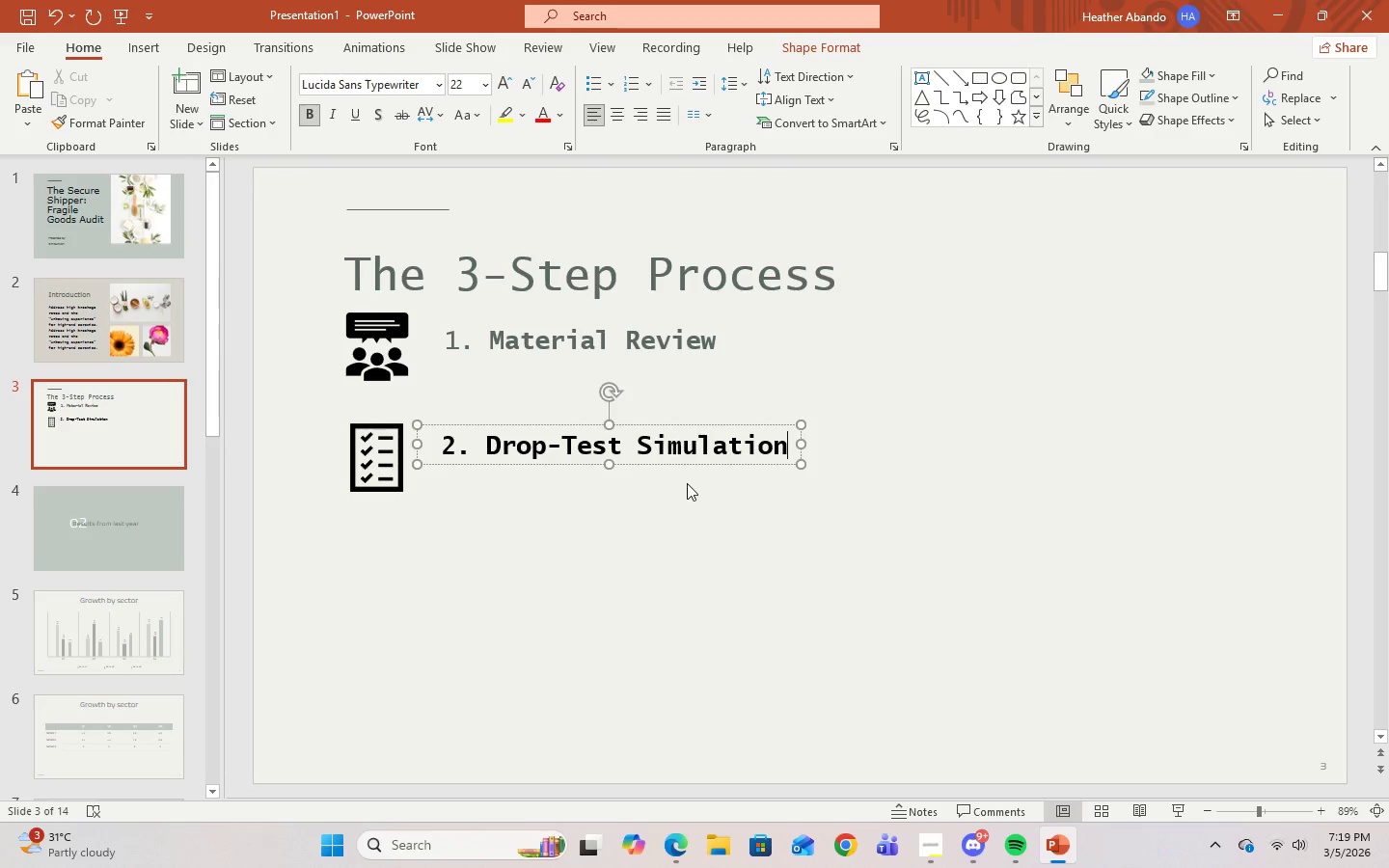 
left_click([725, 572])
 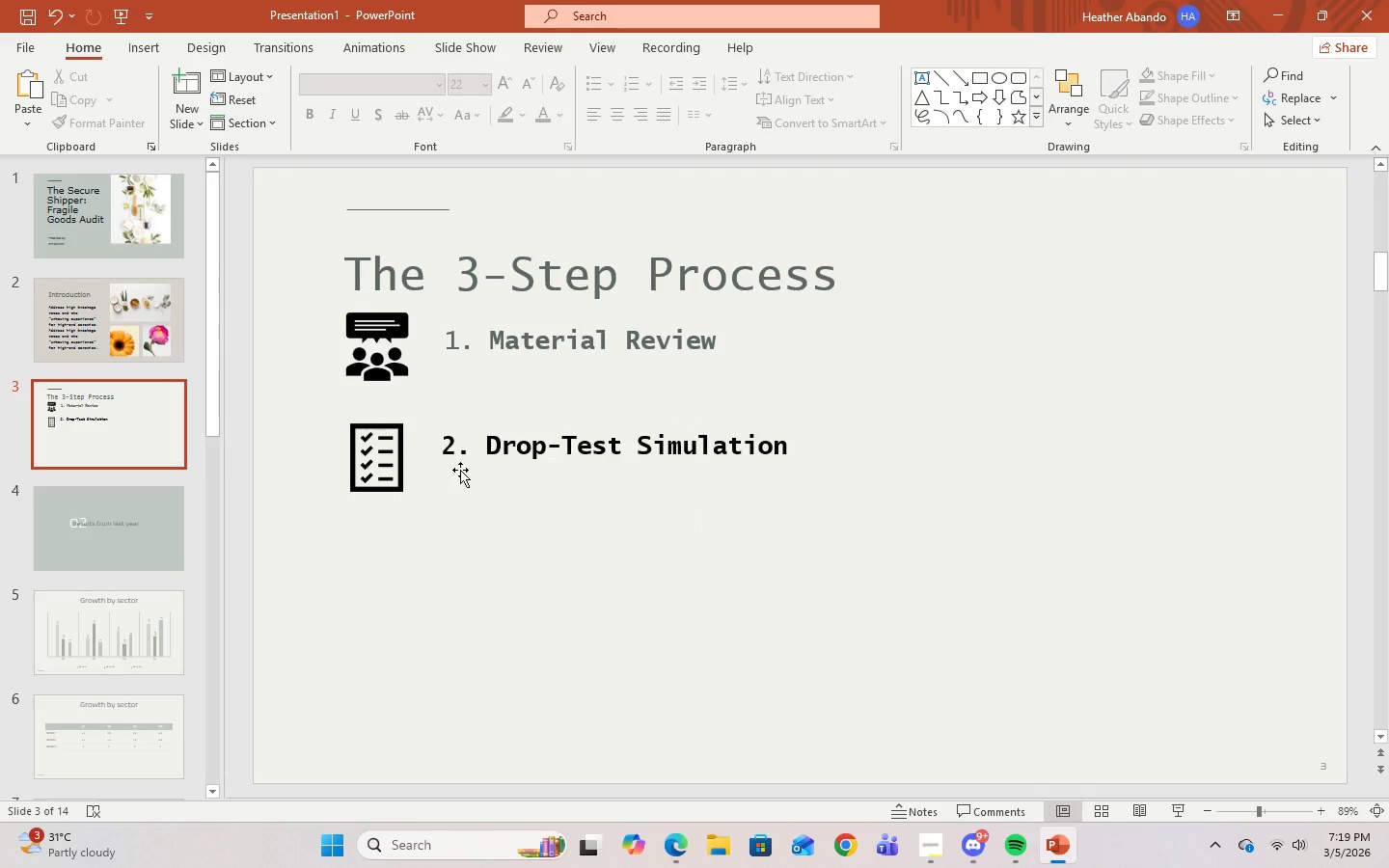 
double_click([489, 446])
 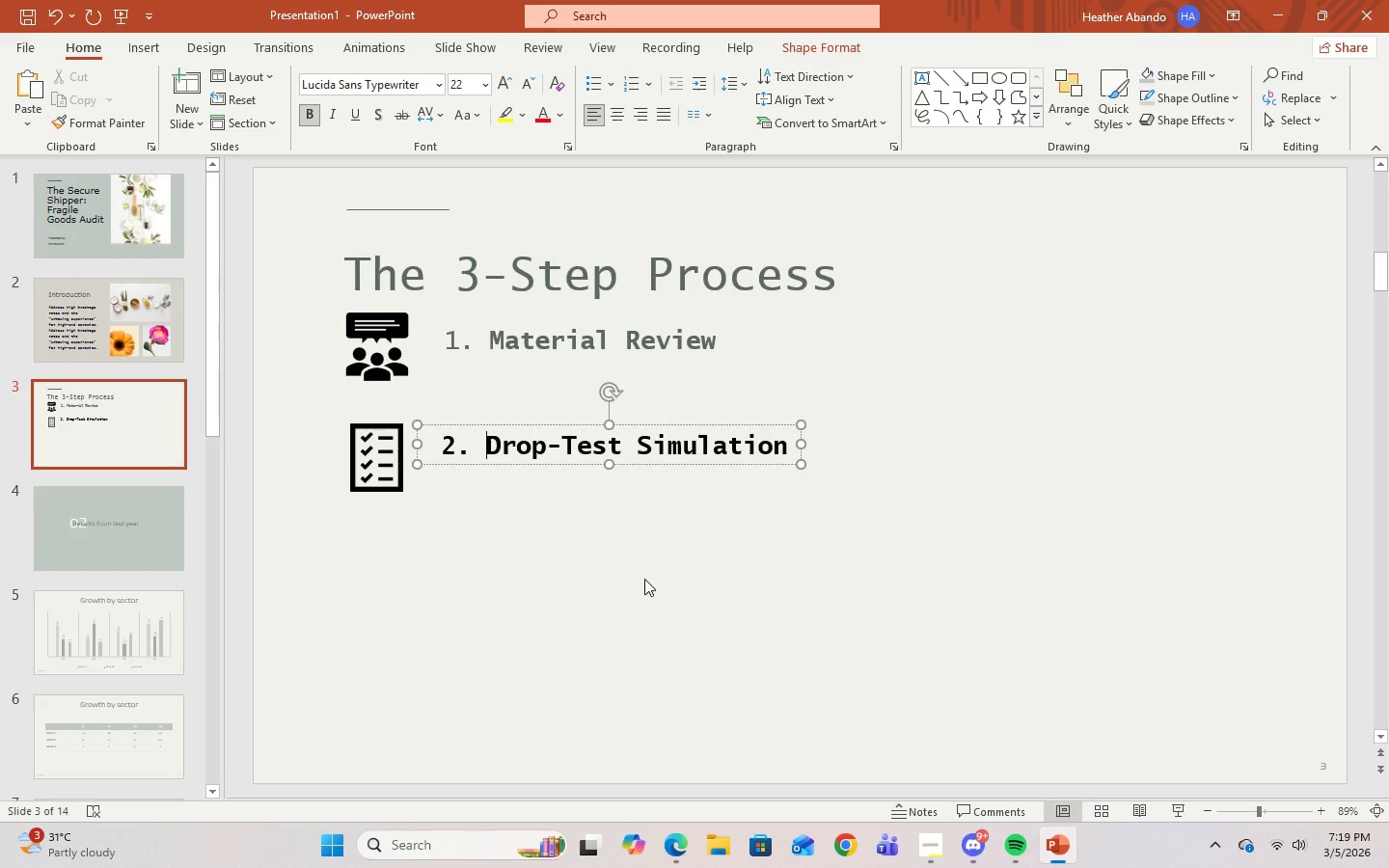 
left_click([644, 578])
 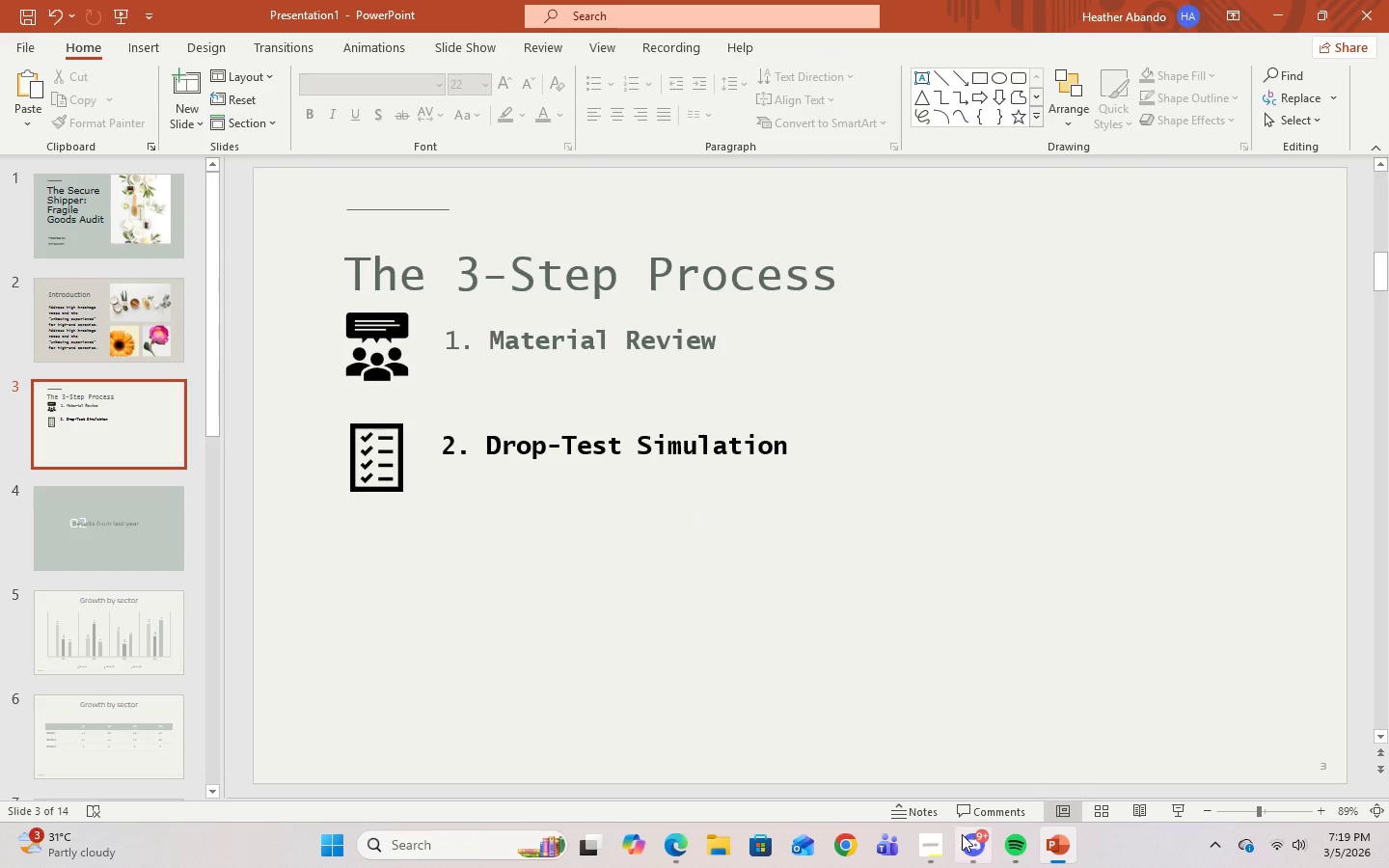 
left_click([940, 838])